 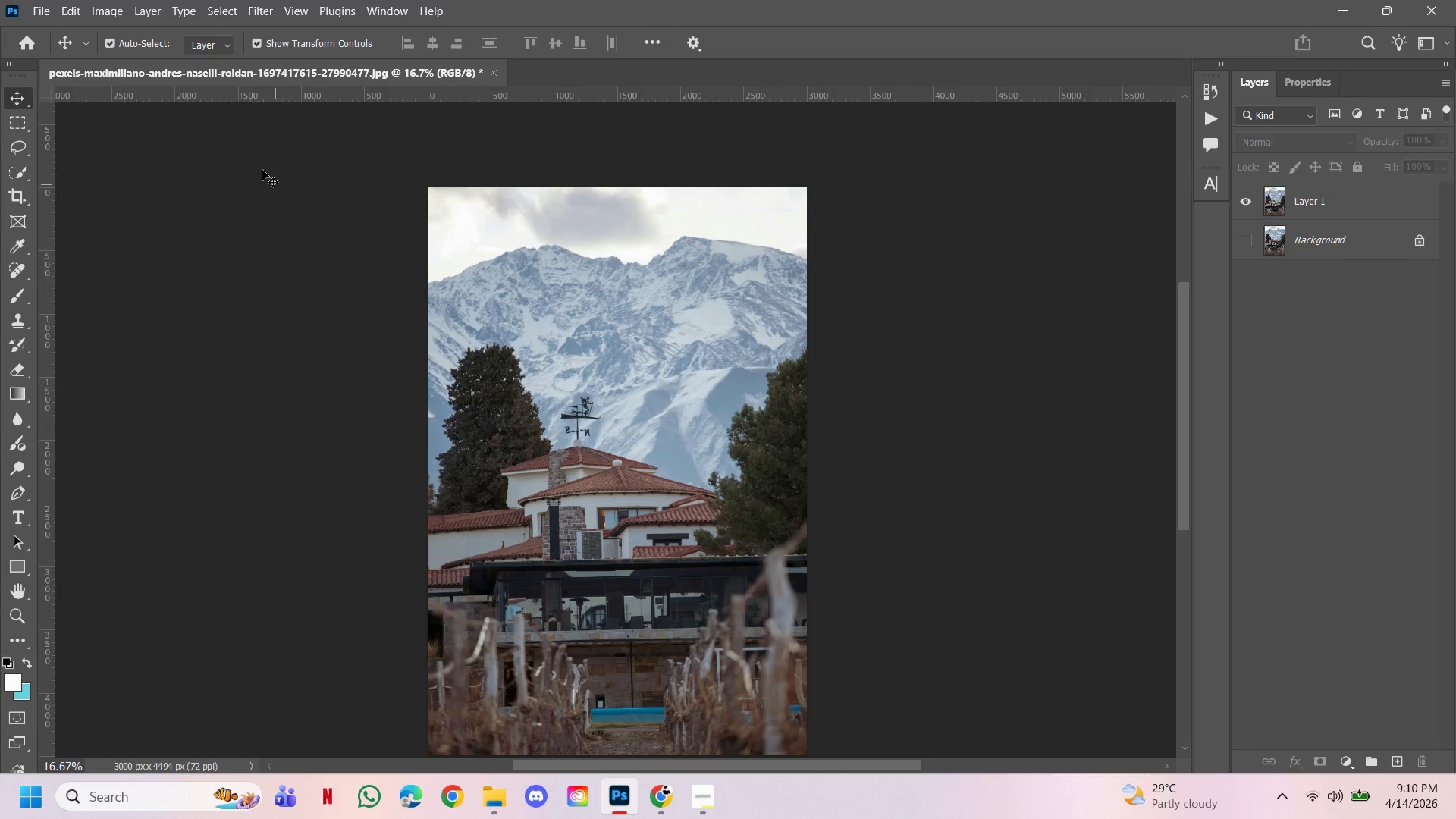 
left_click([115, 6])
 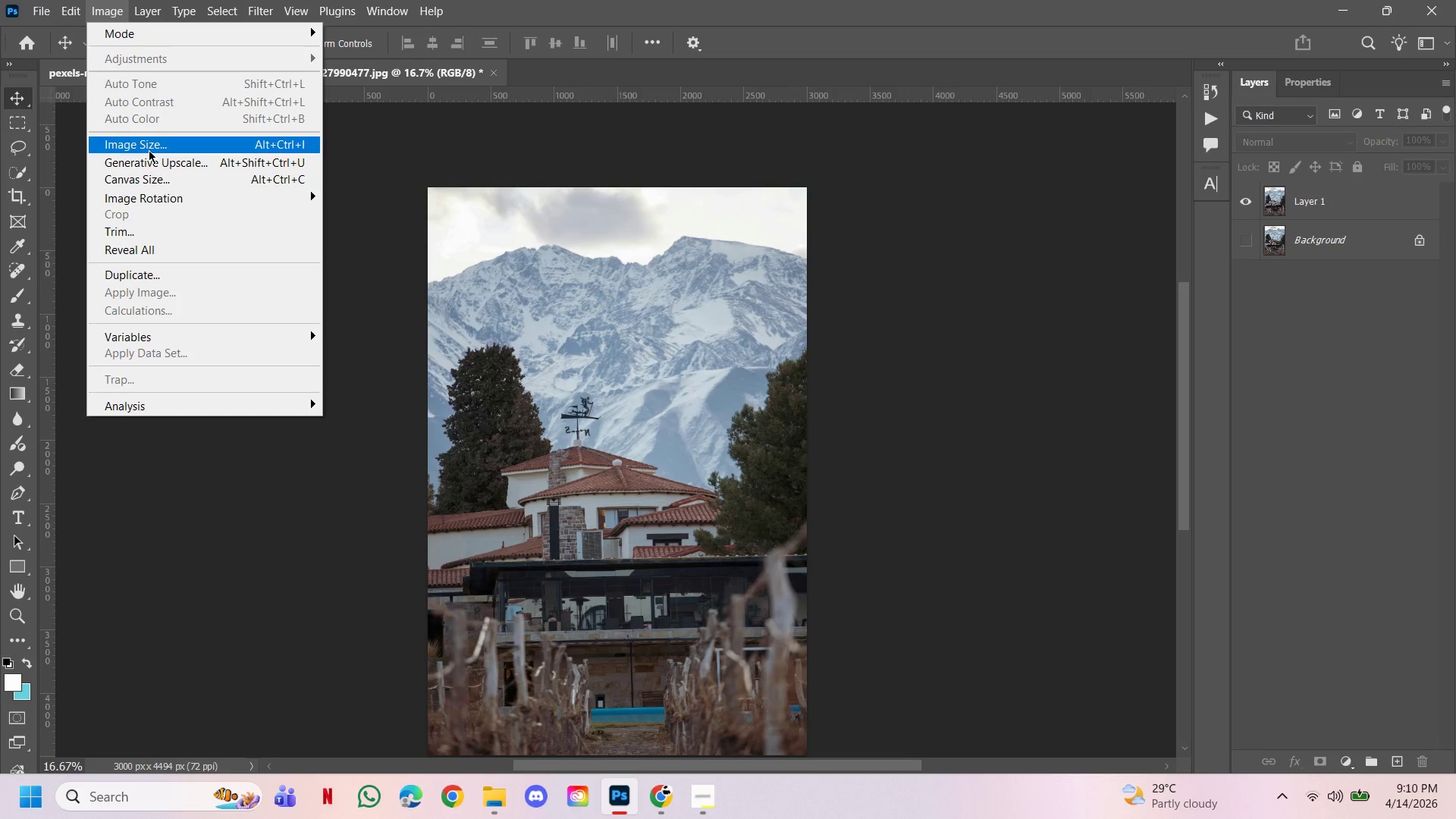 
left_click([149, 150])
 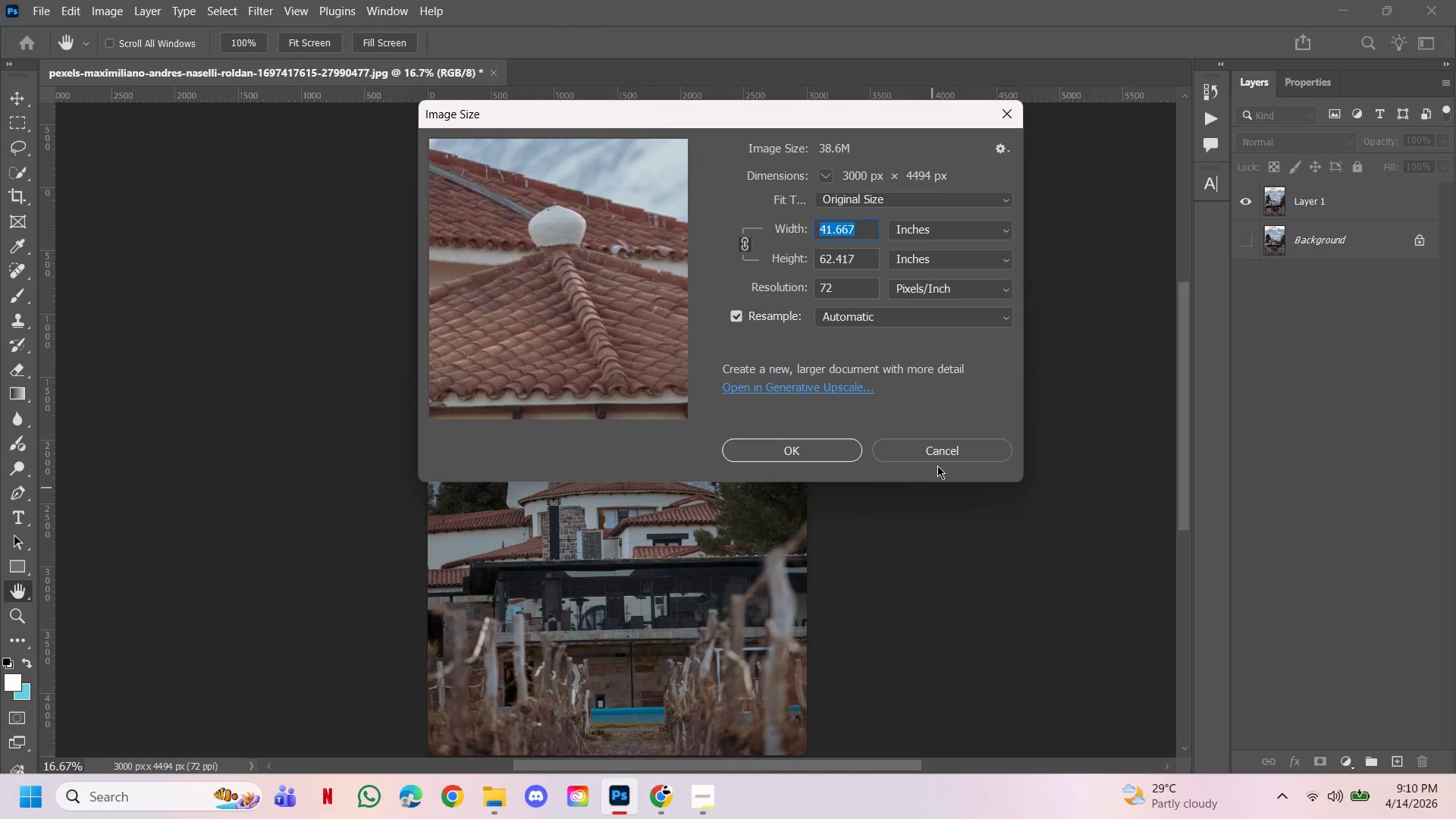 
left_click([939, 447])
 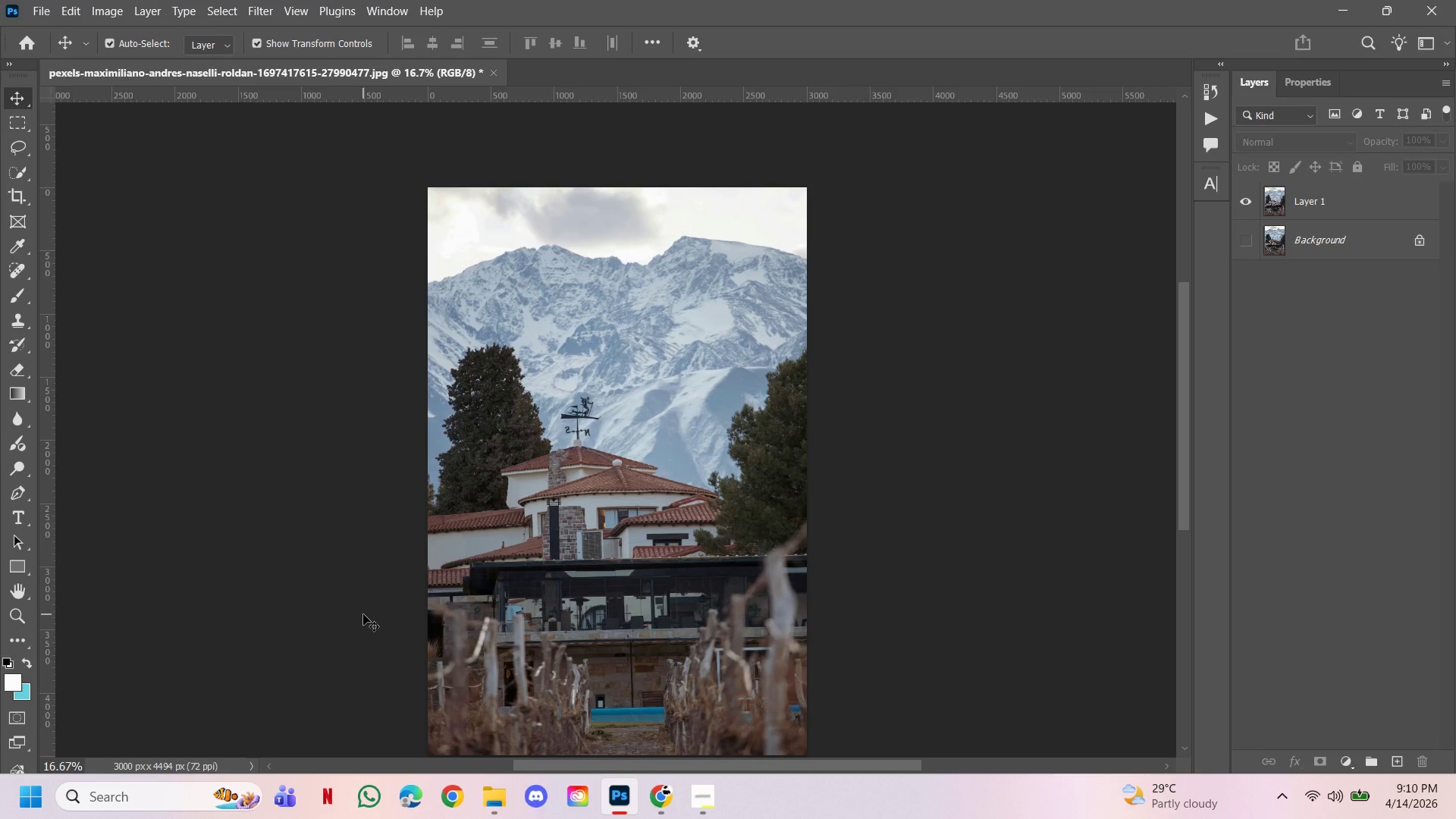 
wait(31.53)
 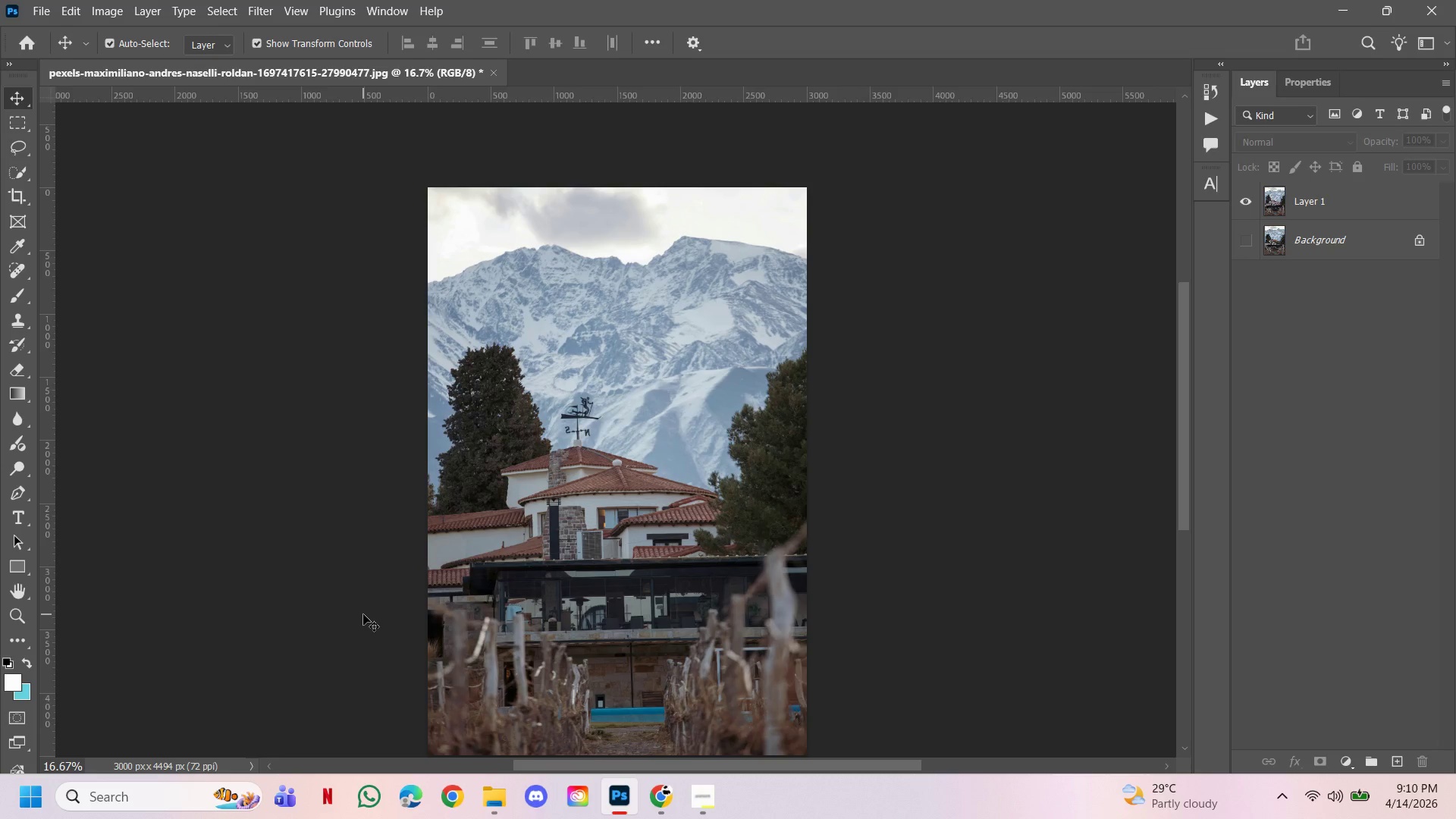 
left_click([958, 479])
 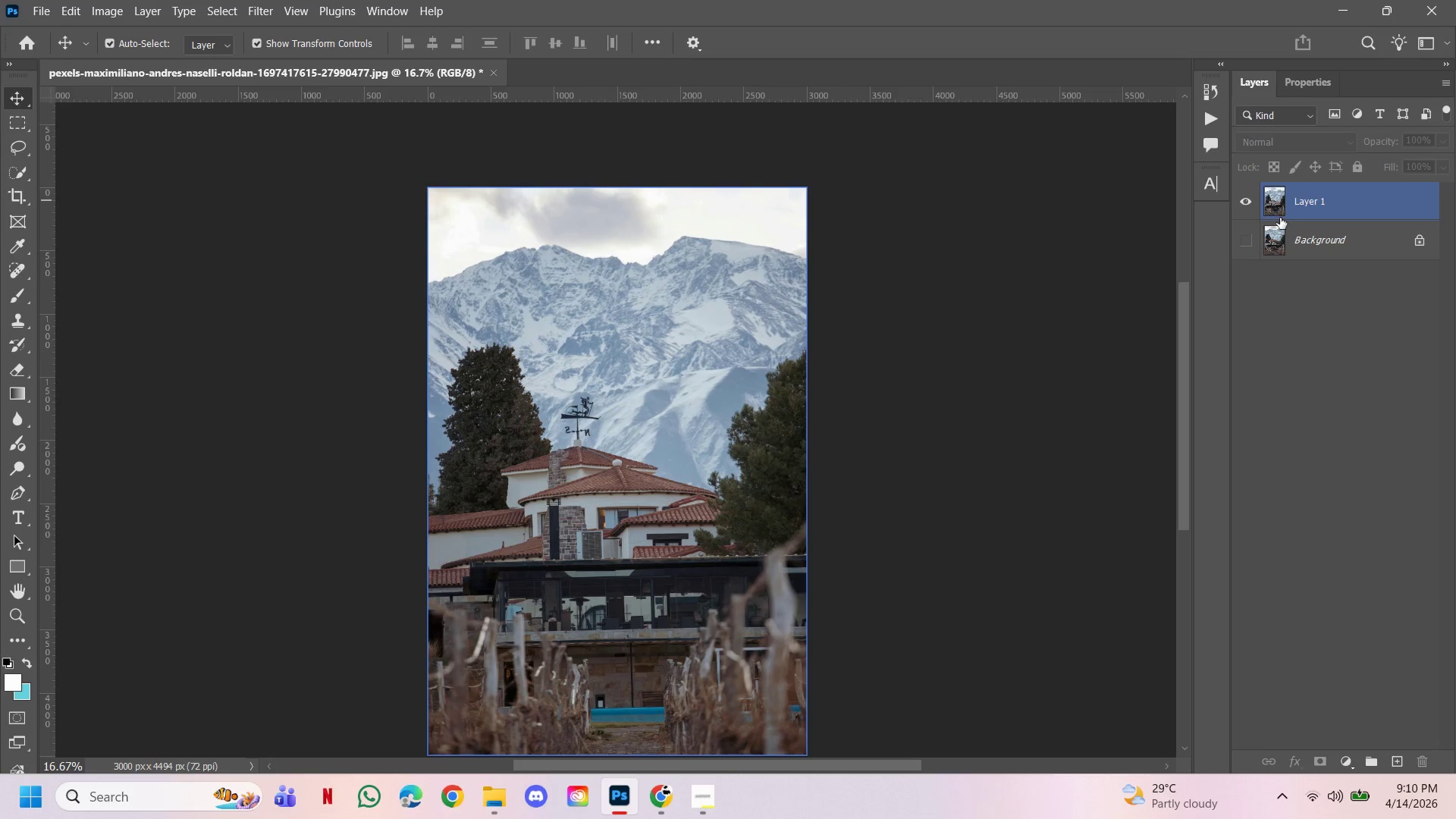 
left_click([1290, 211])
 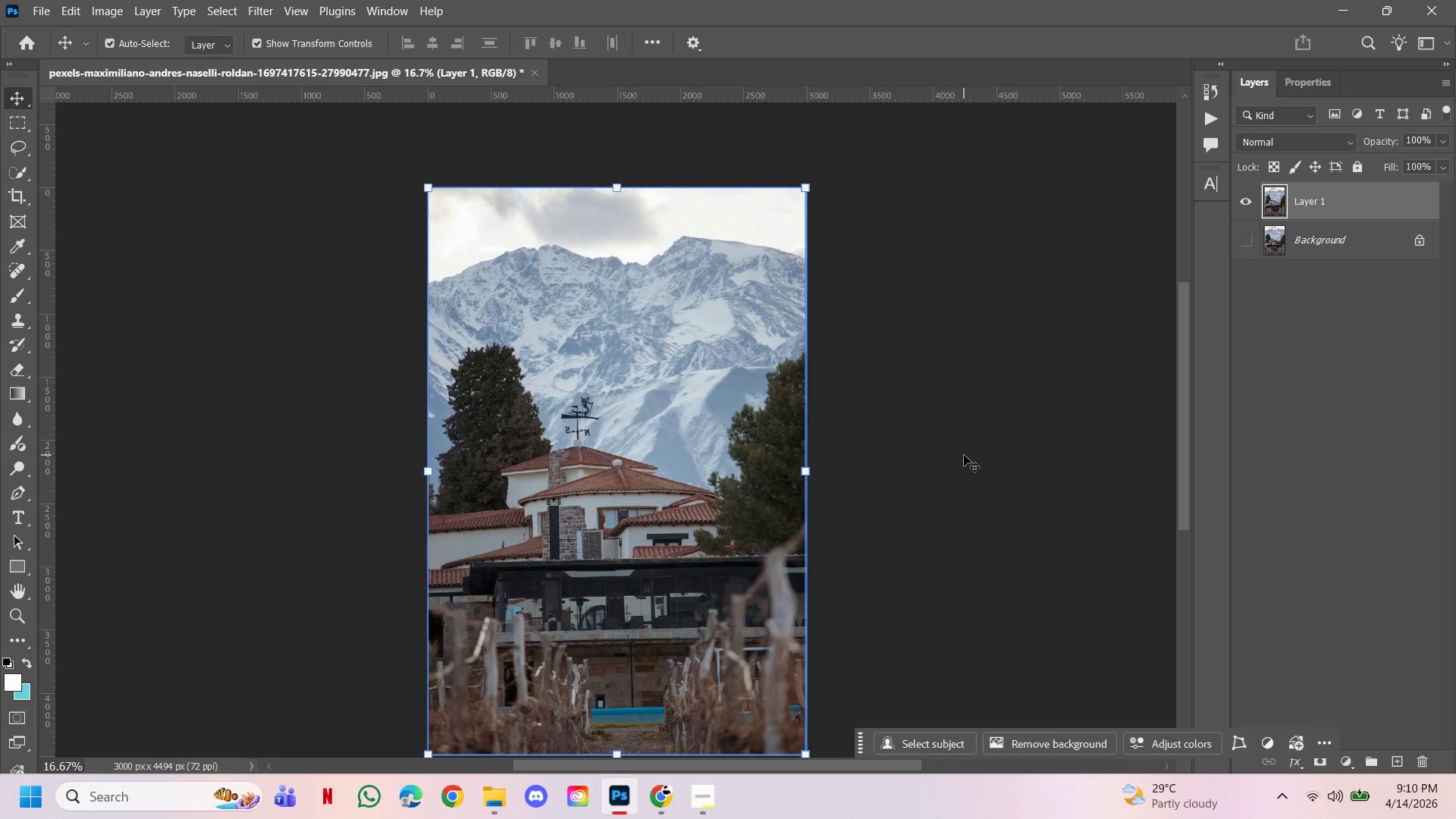 
left_click([964, 455])
 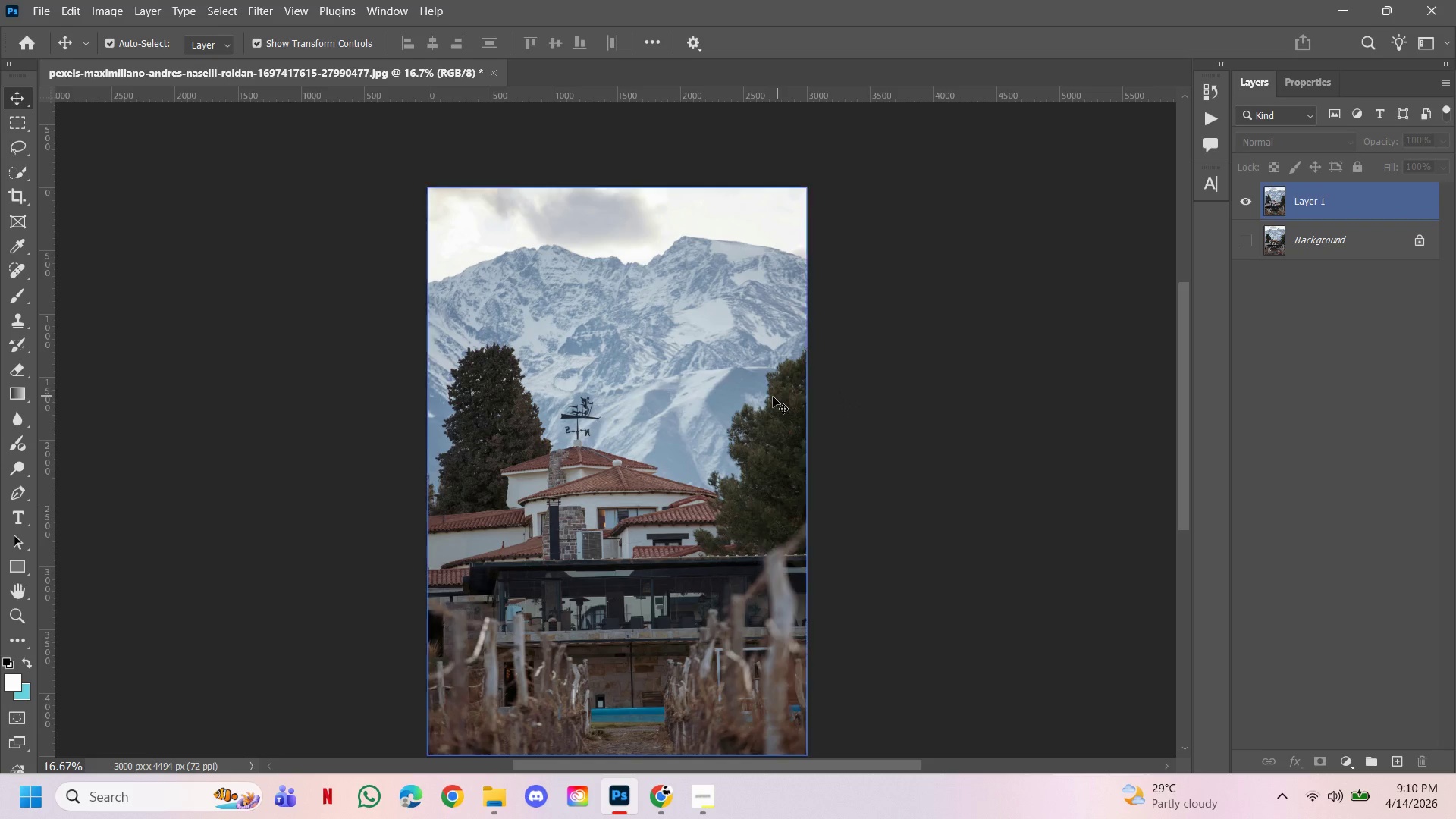 
hold_key(key=ControlLeft, duration=2.05)
 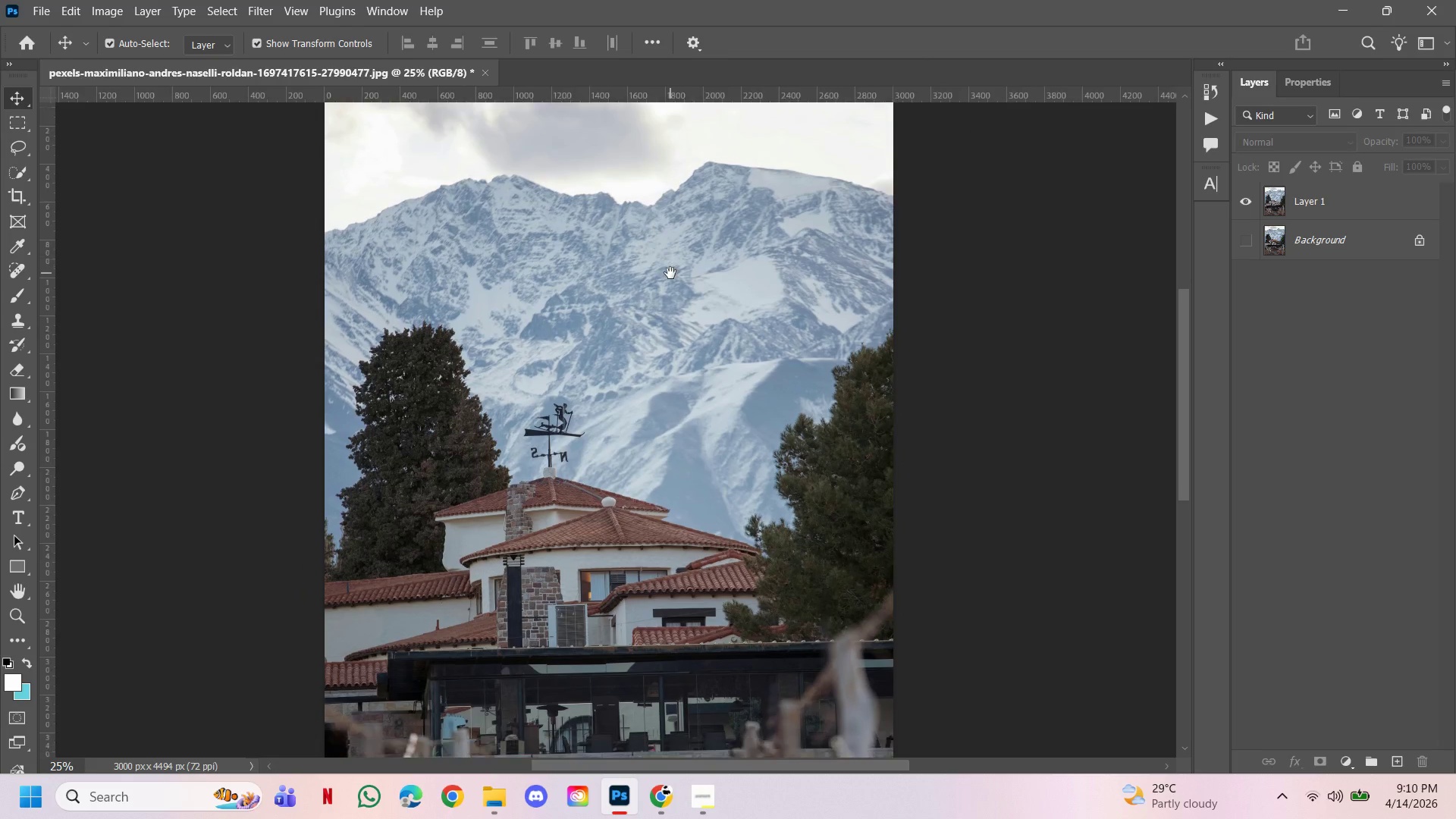 
hold_key(key=Space, duration=3.12)
 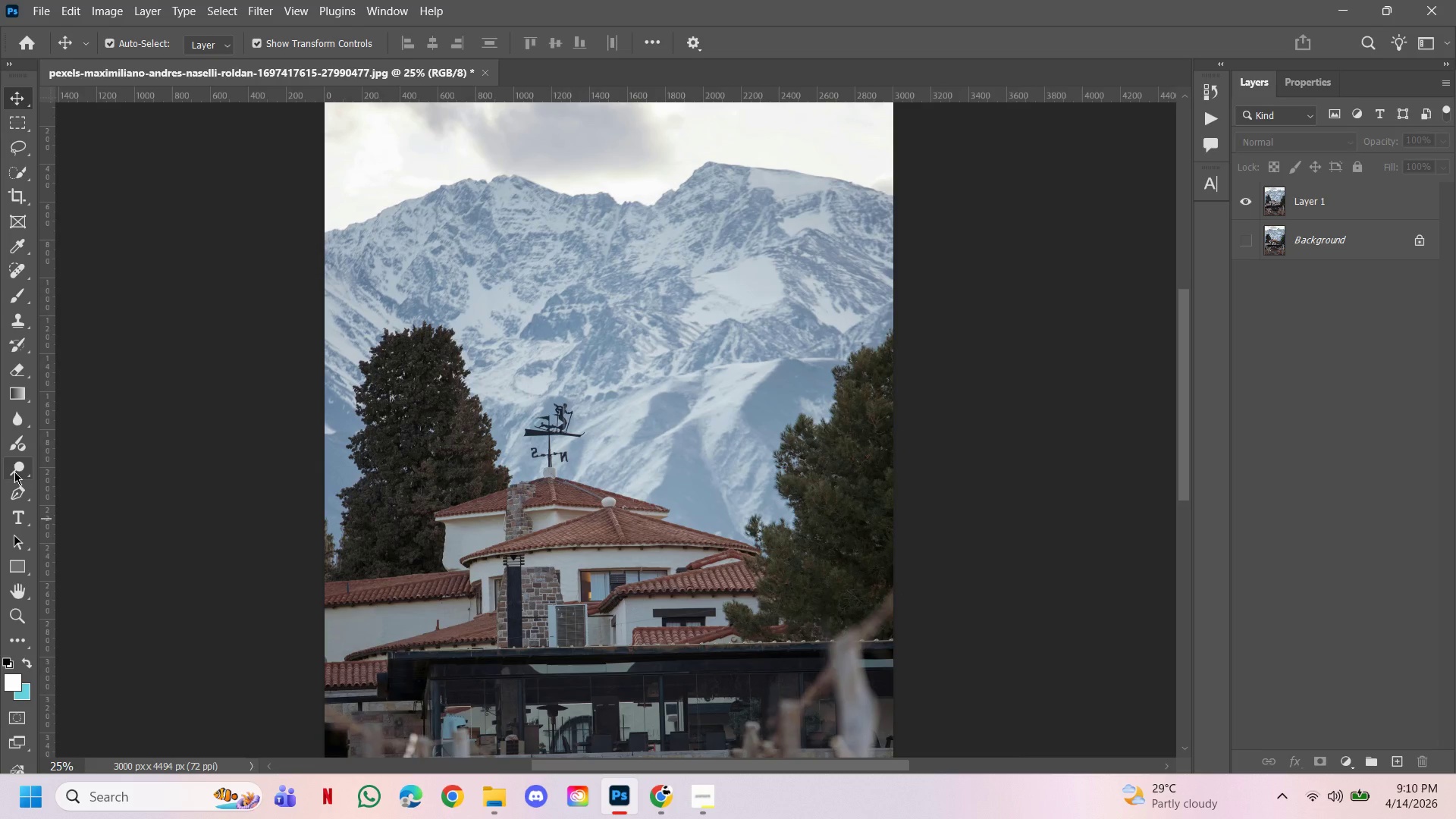 
left_click([642, 254])
 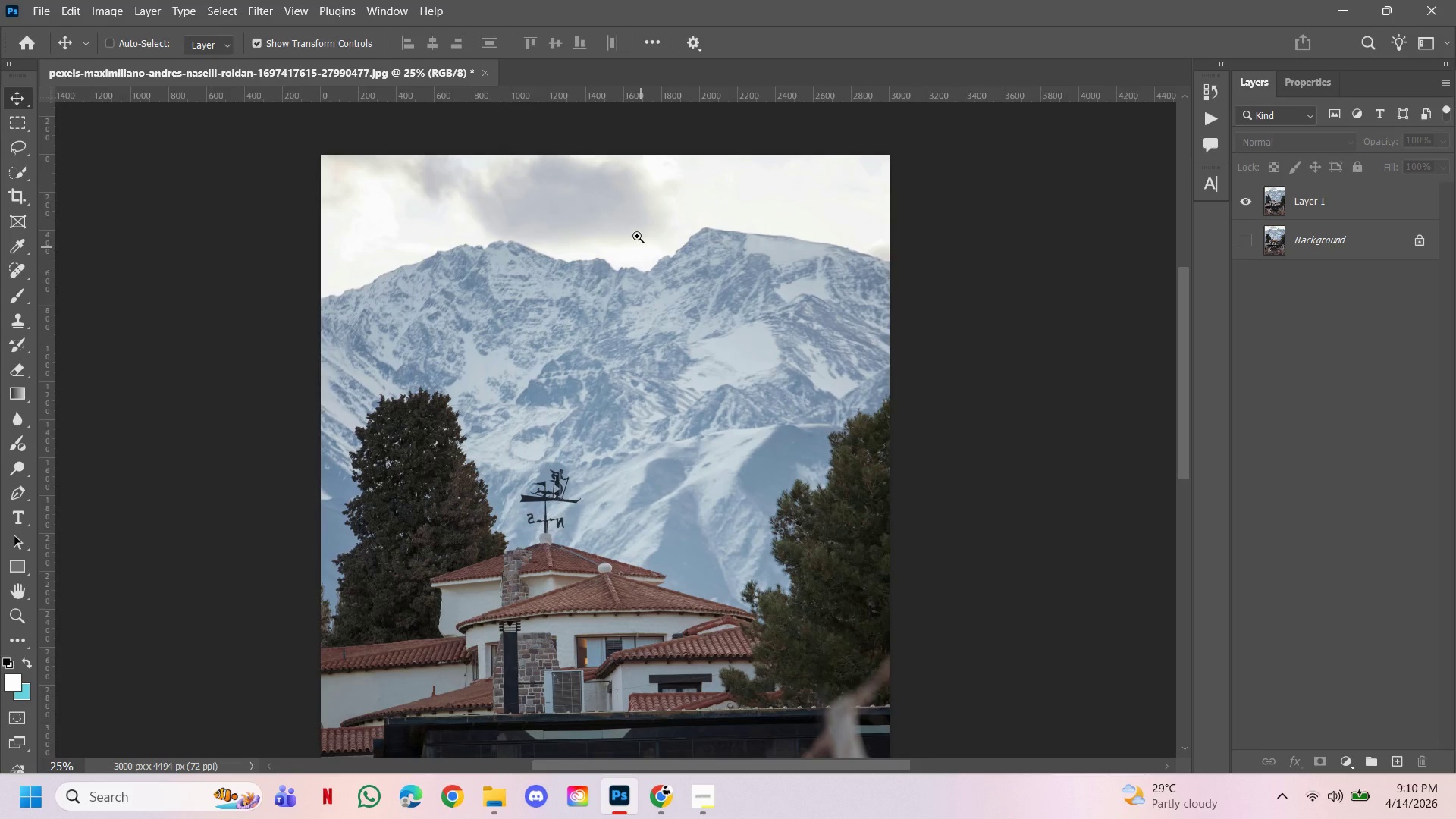 
left_click([637, 236])
 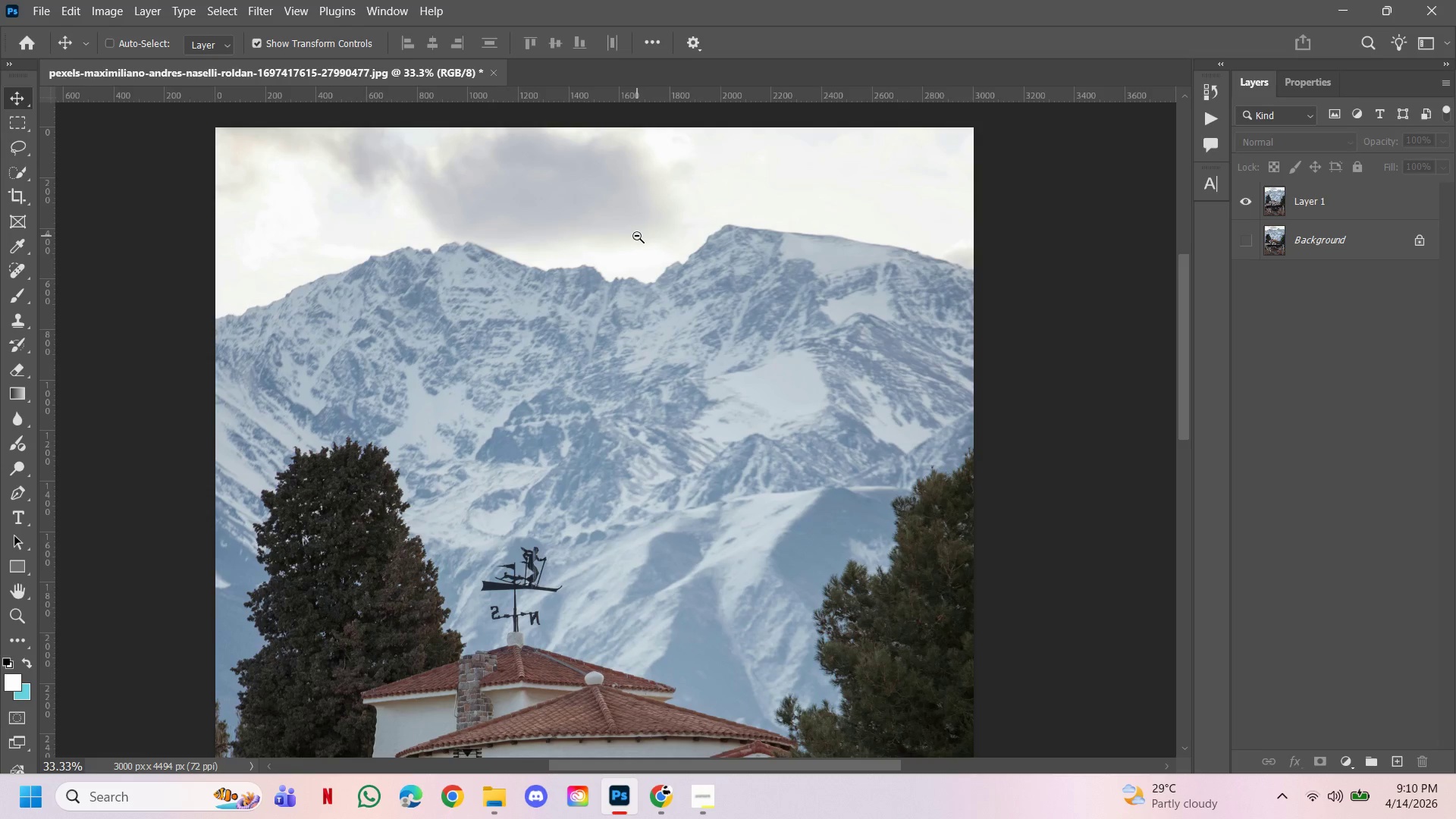 
hold_key(key=AltLeft, duration=0.81)
left_click([637, 236])
 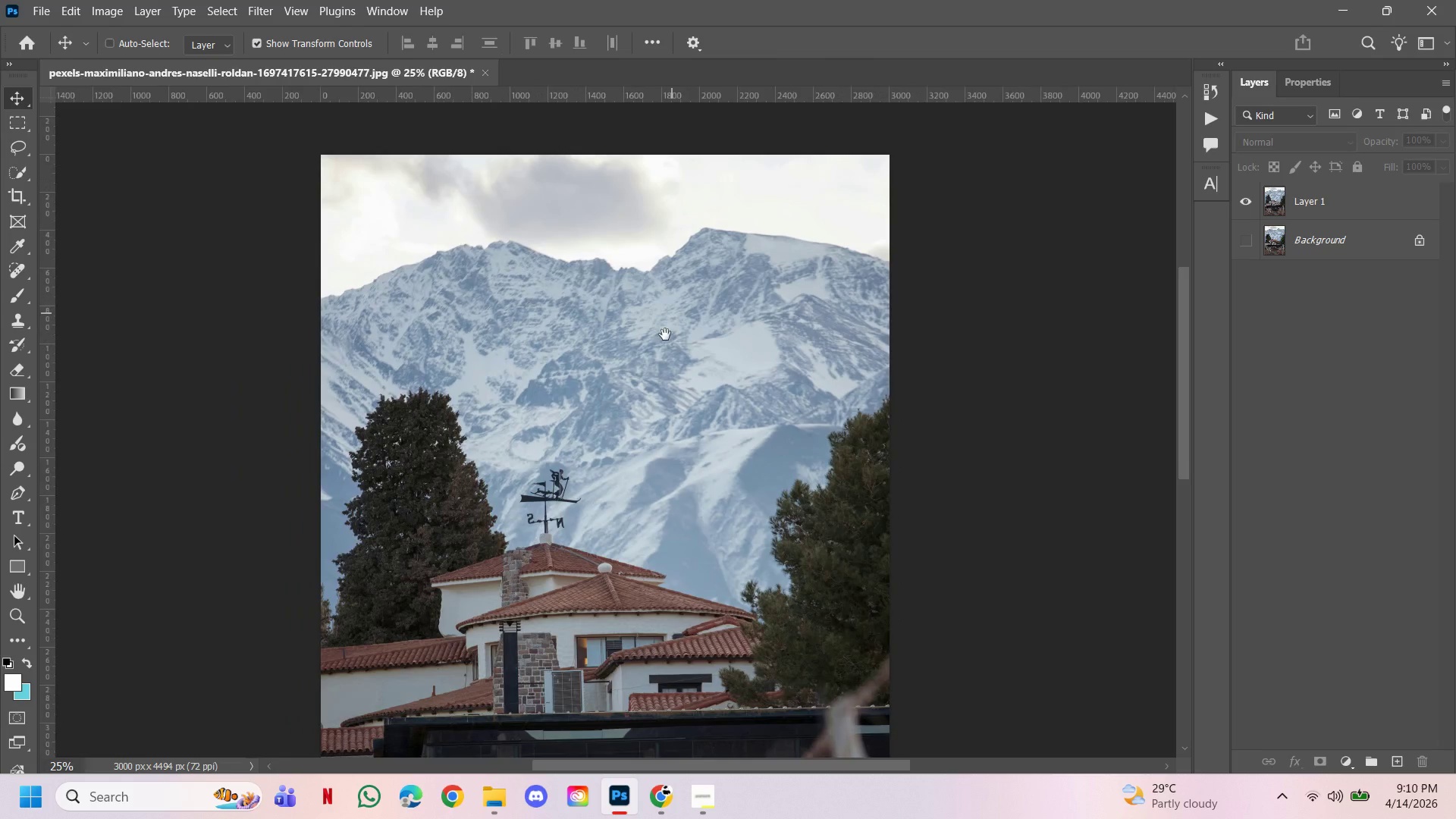 
left_click_drag(start_coordinate=[667, 339], to_coordinate=[670, 273])
 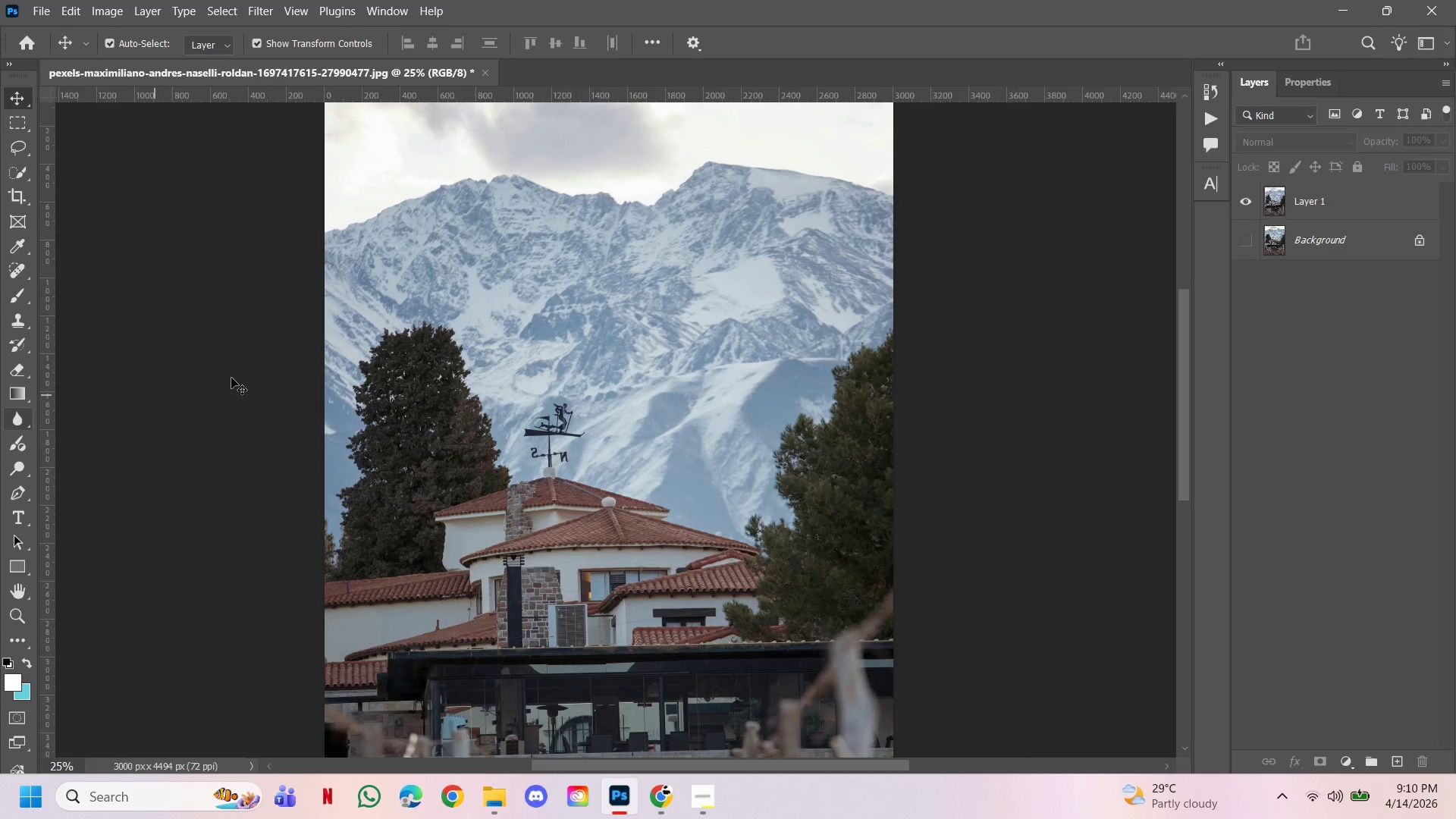 
hold_key(key=Space, duration=2.42)
 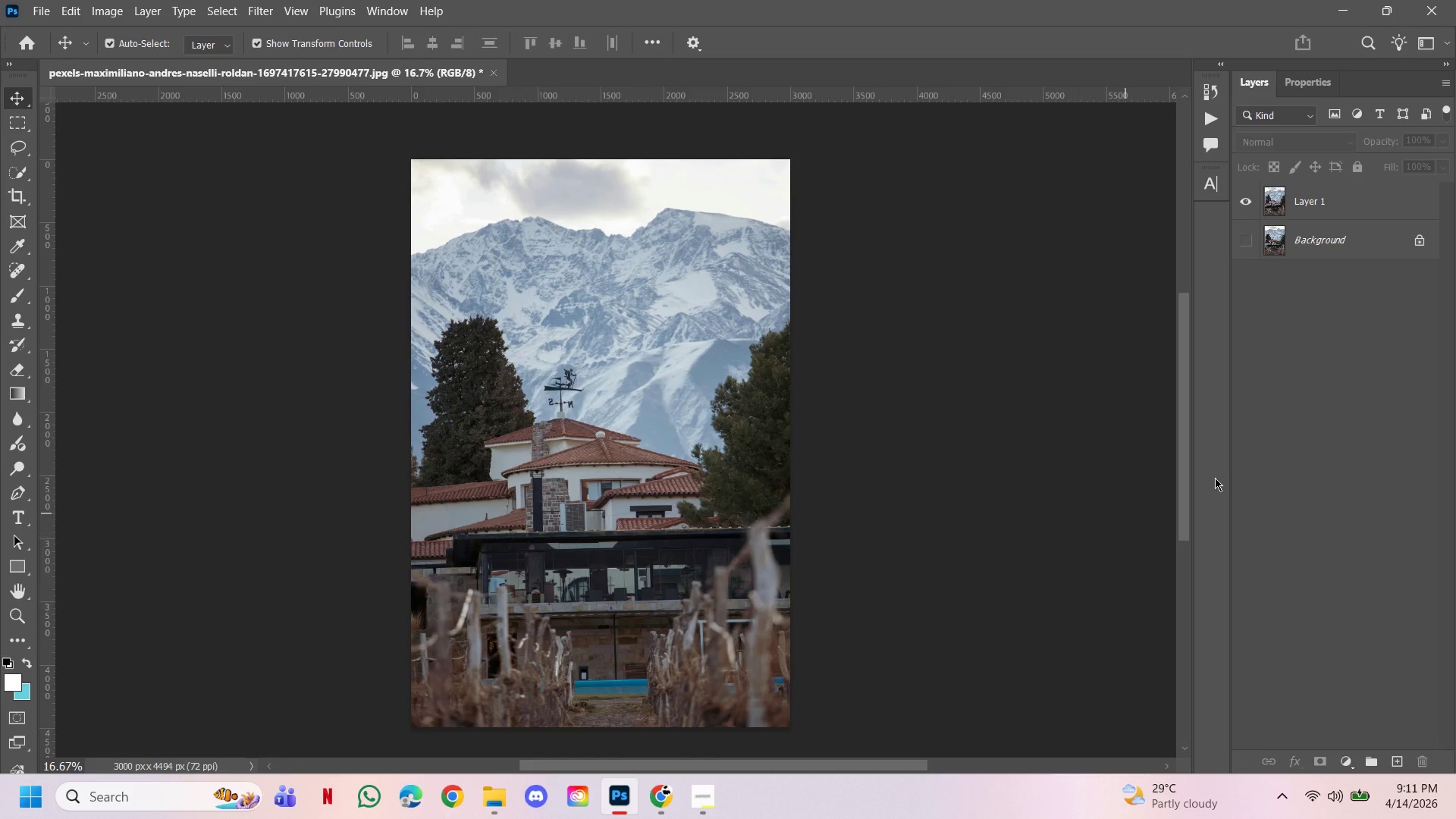 
left_click_drag(start_coordinate=[604, 320], to_coordinate=[592, 376])
 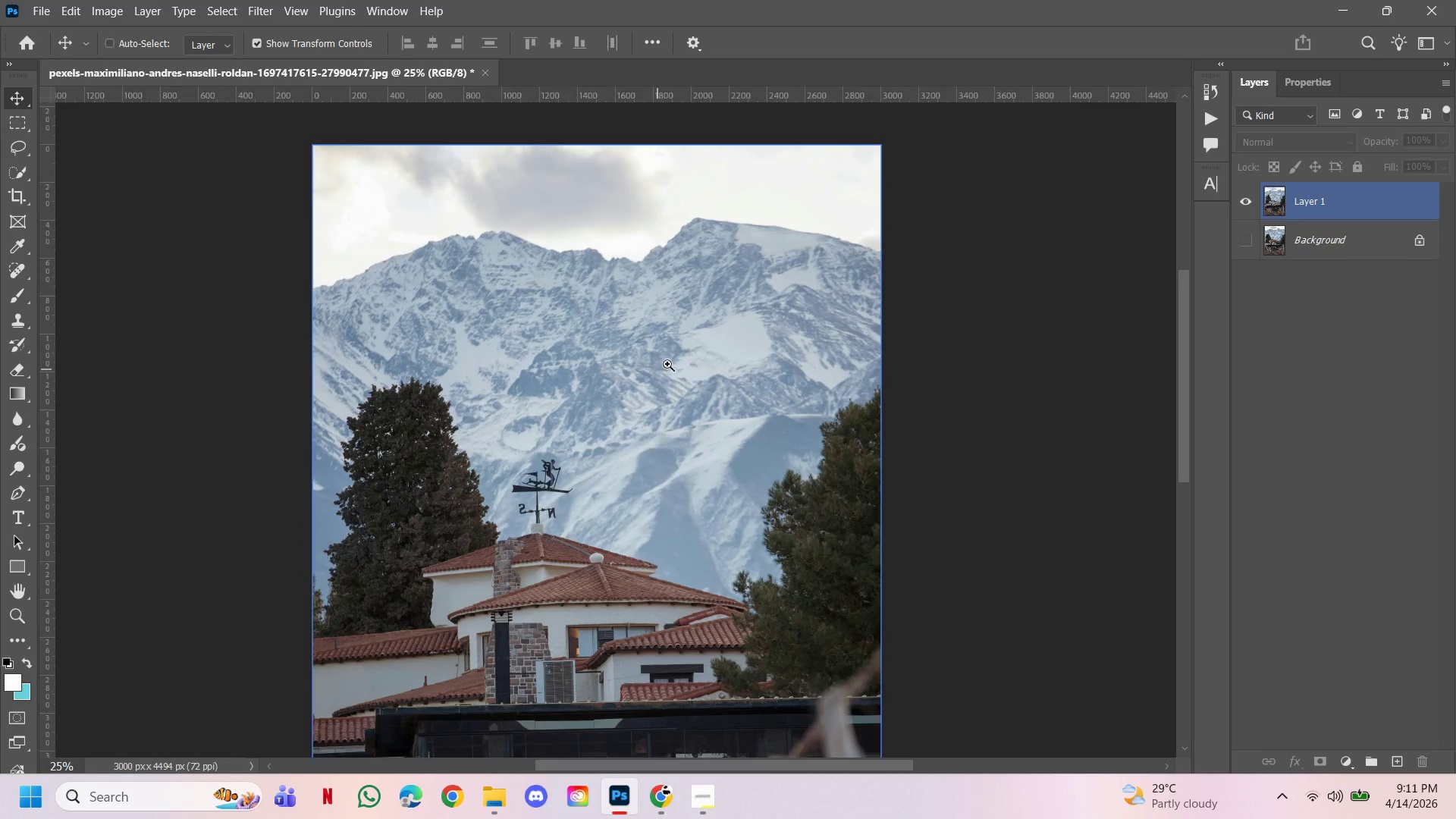 
hold_key(key=ControlLeft, duration=0.59)
hold_key(key=AltLeft, duration=0.42)
left_click([667, 362])
 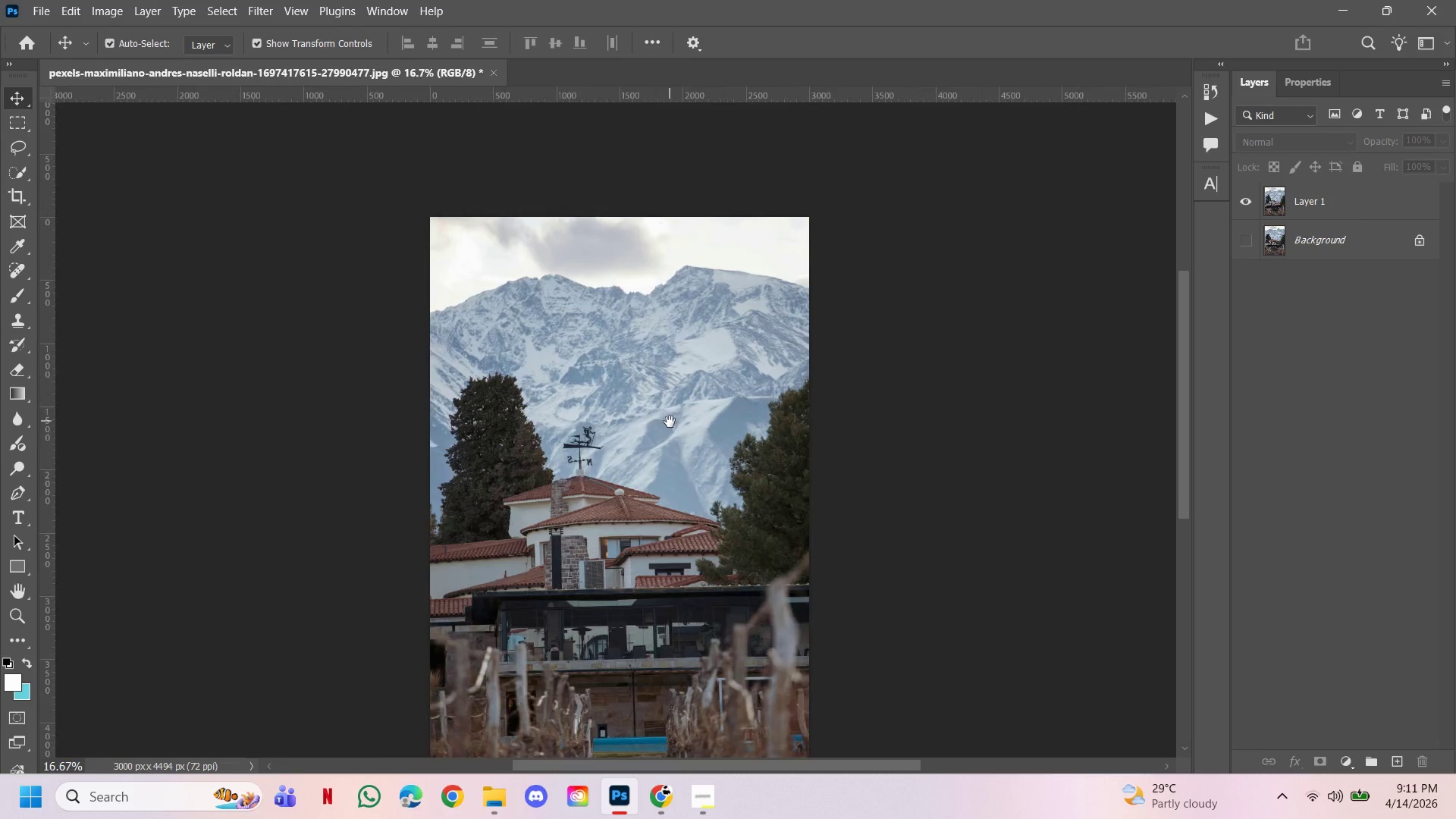 
left_click_drag(start_coordinate=[670, 422], to_coordinate=[651, 364])
 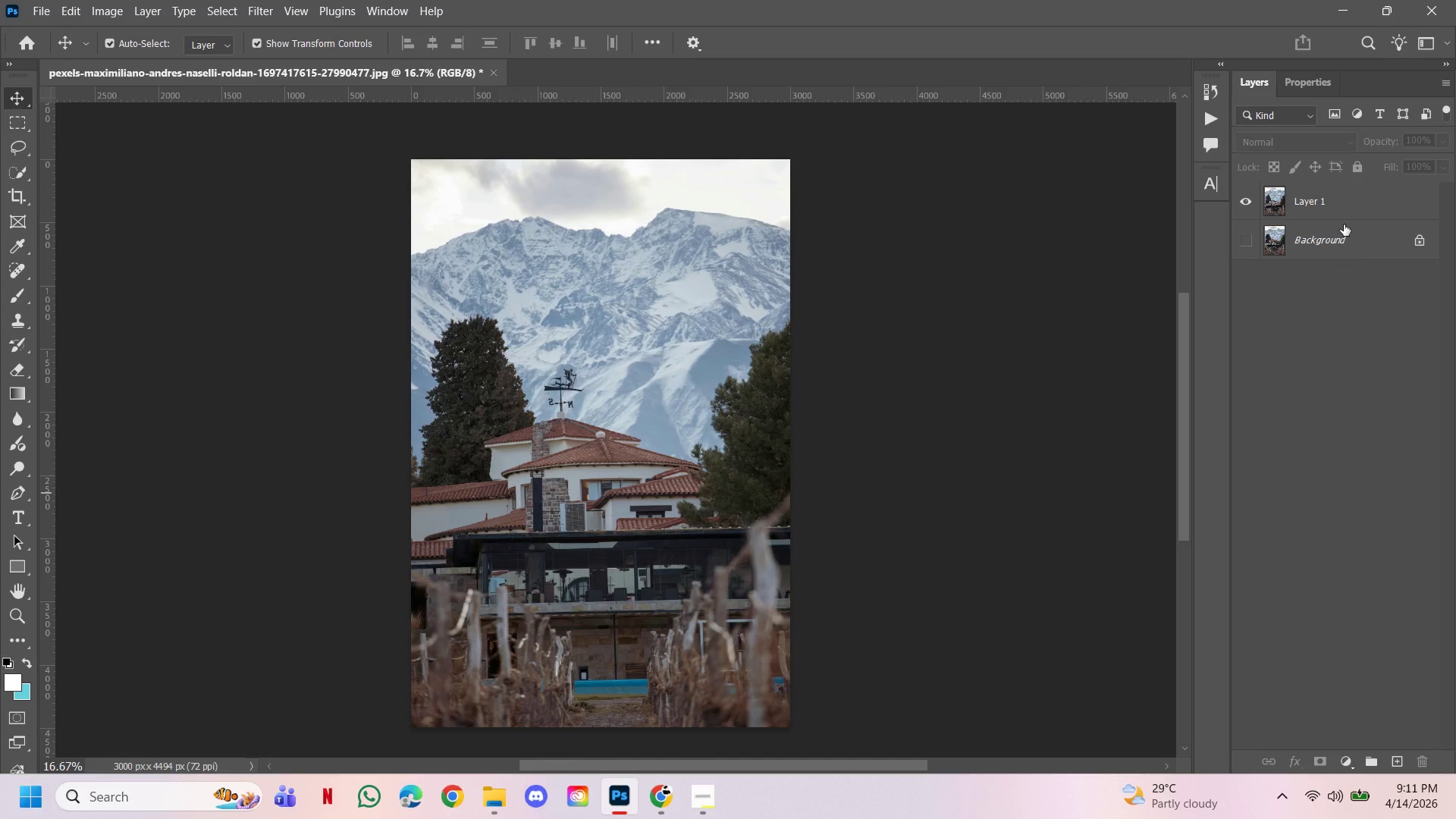 
left_click([1335, 206])
 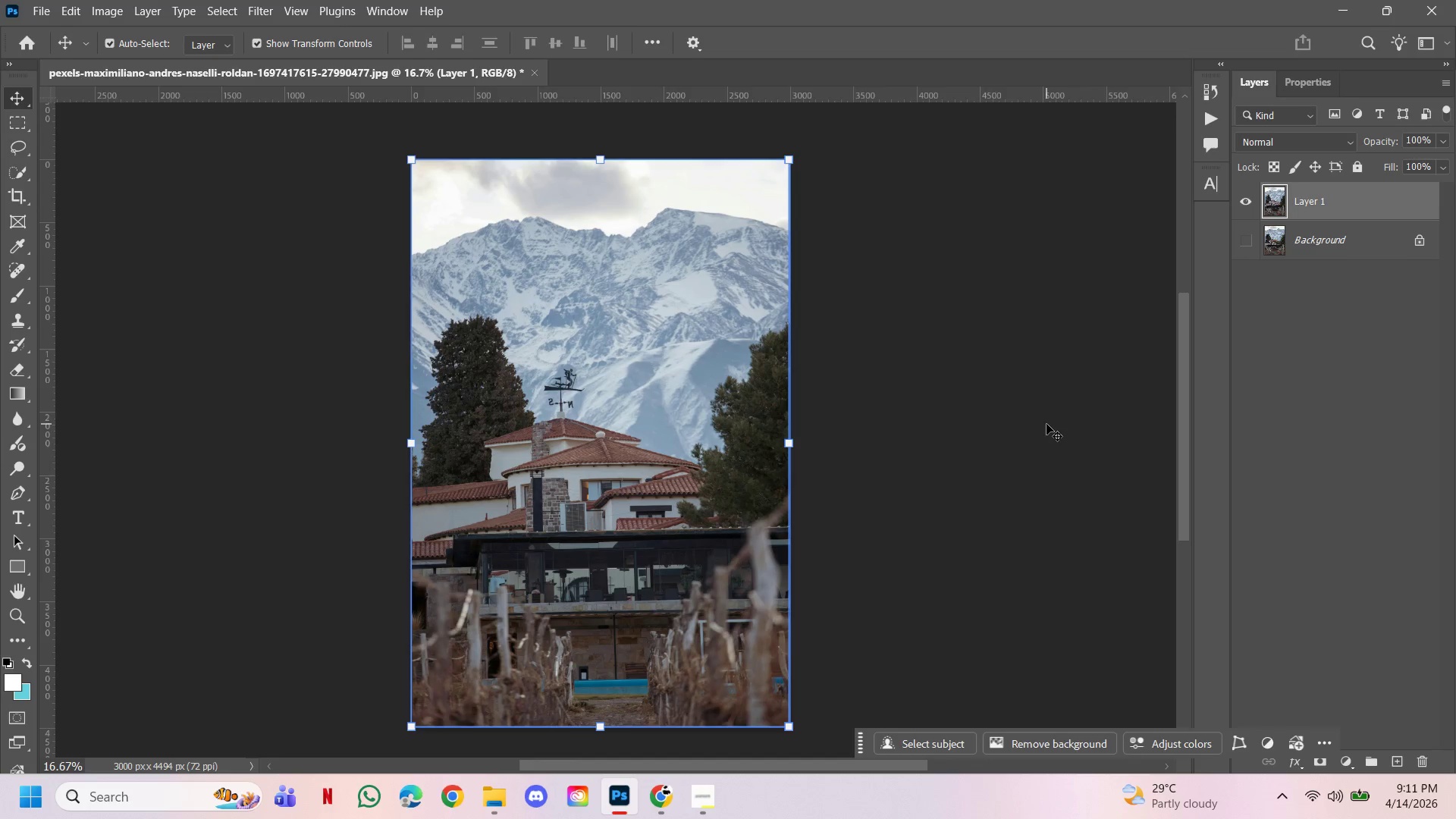 
left_click([1041, 426])
 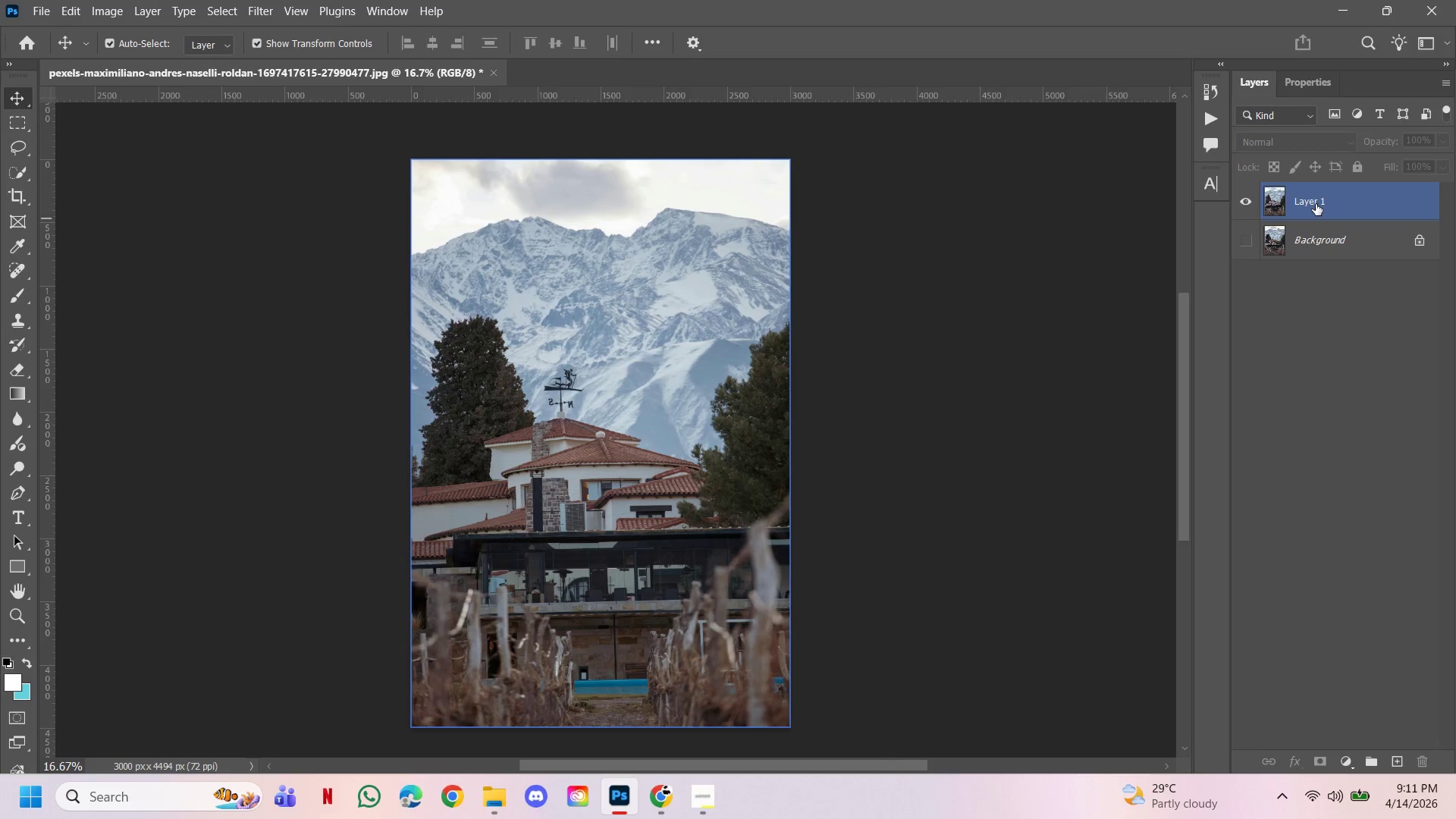 
left_click([1316, 200])
 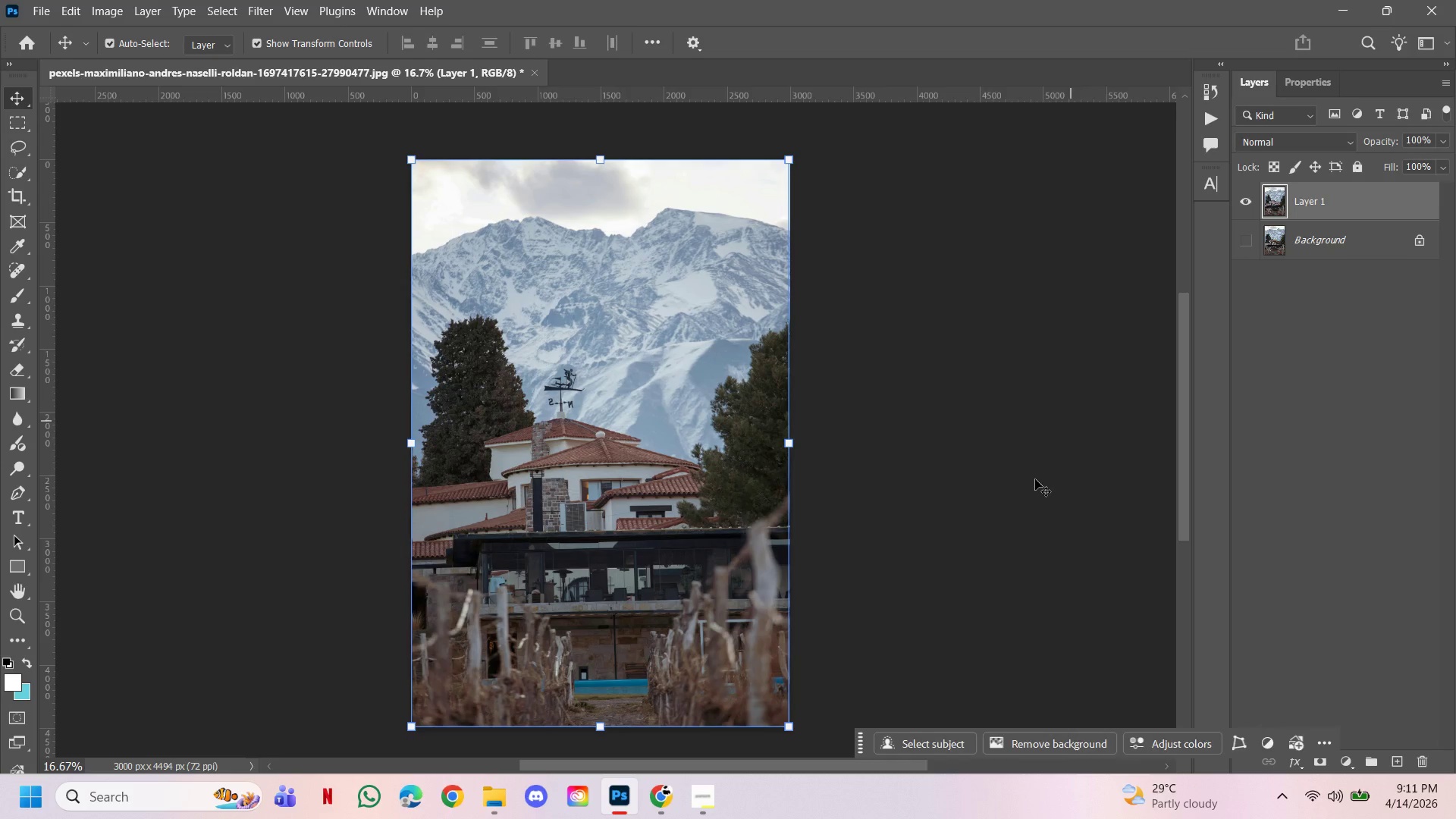 
left_click_drag(start_coordinate=[934, 582], to_coordinate=[747, 648])
 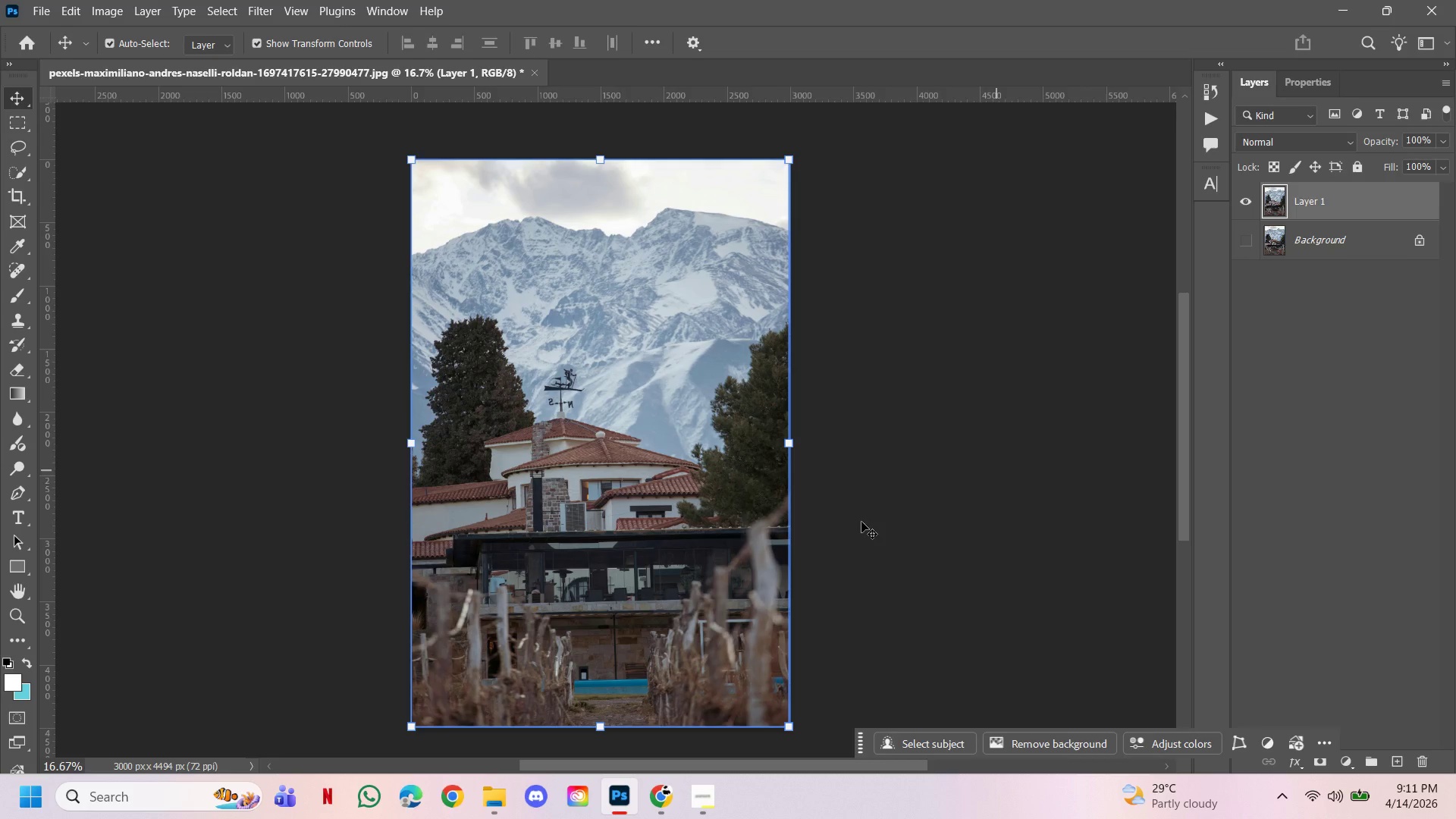 
hold_key(key=ControlLeft, duration=3.33)
 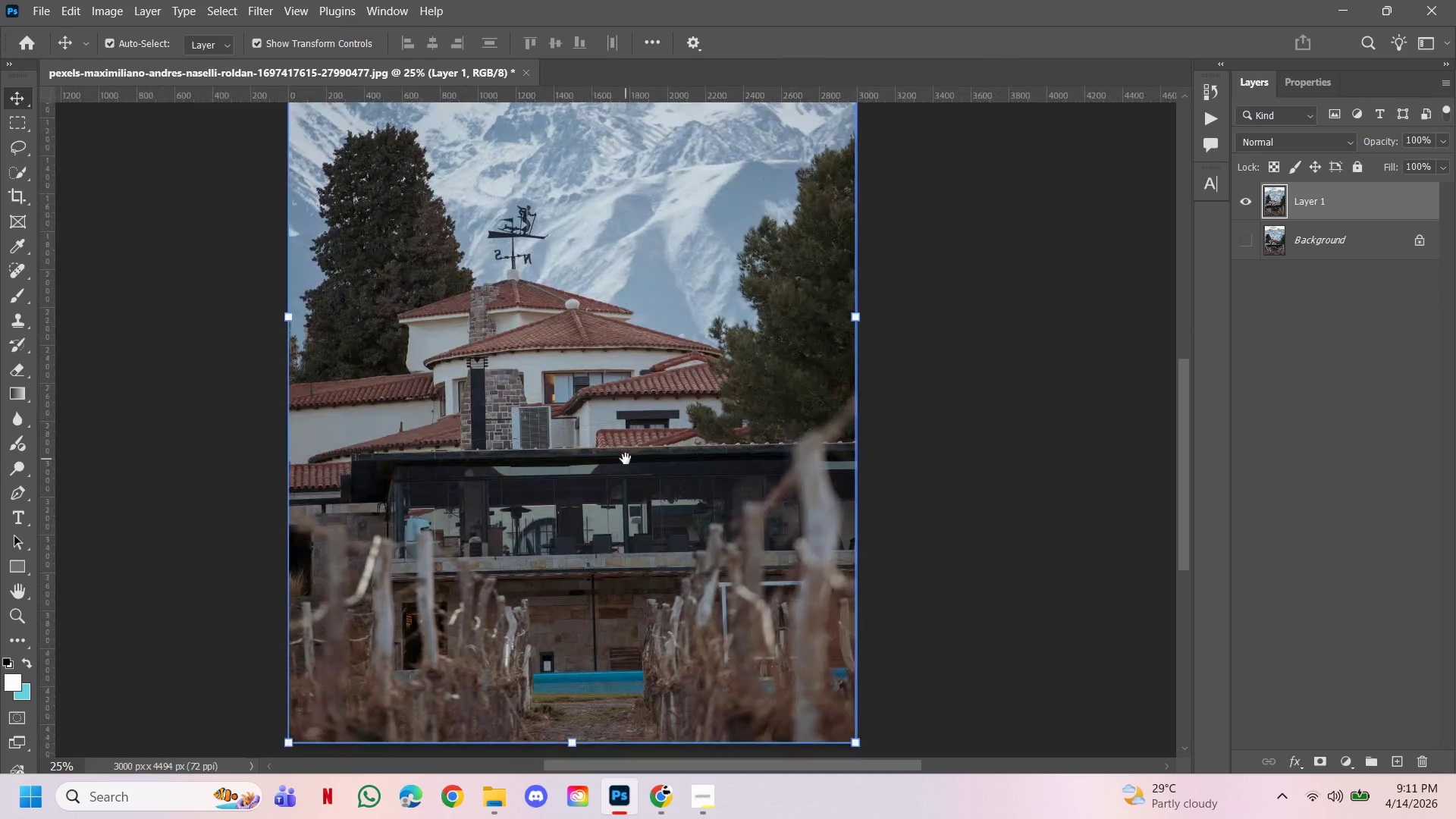 
hold_key(key=Space, duration=1.5)
 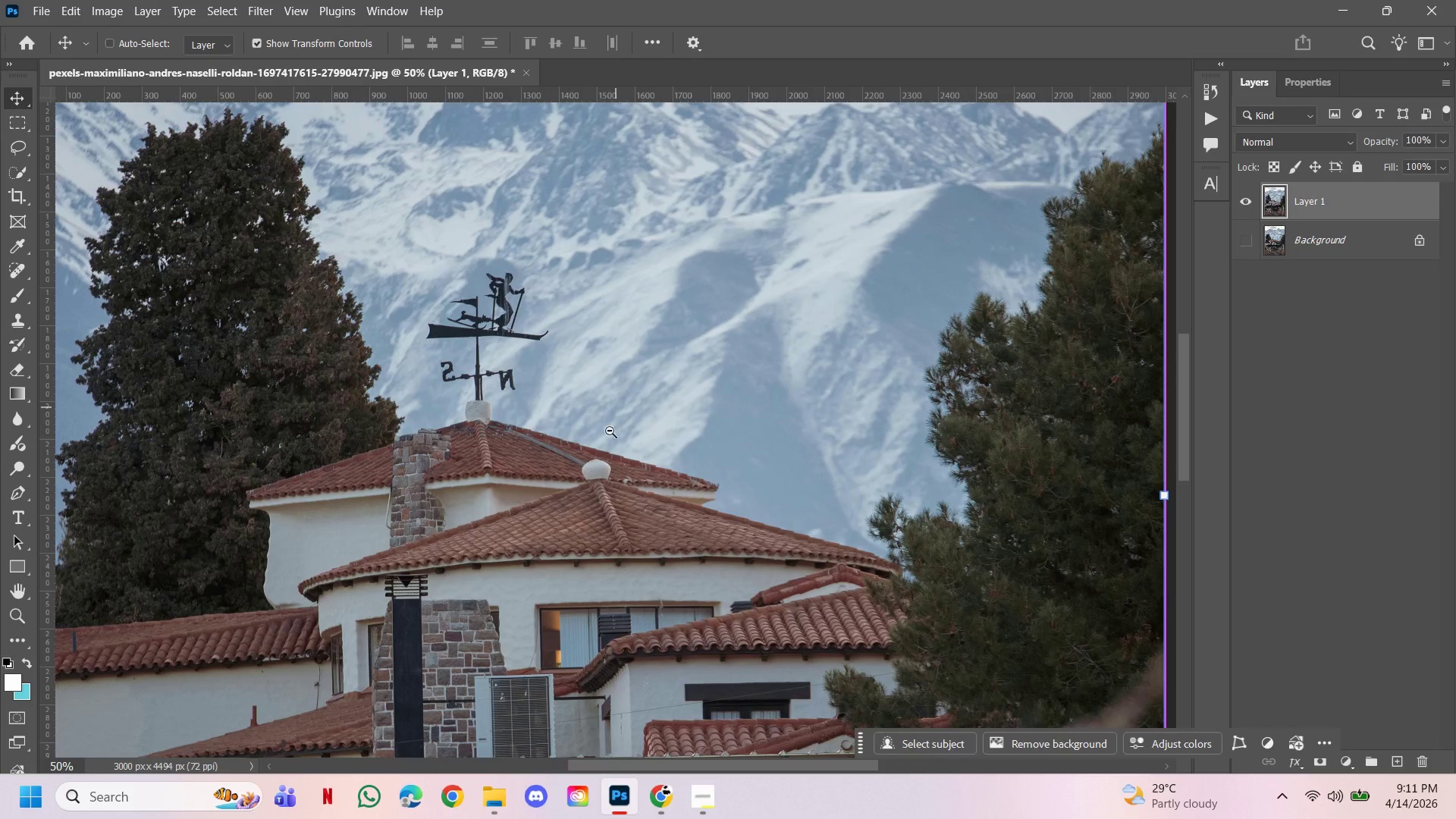 
left_click([604, 447])
 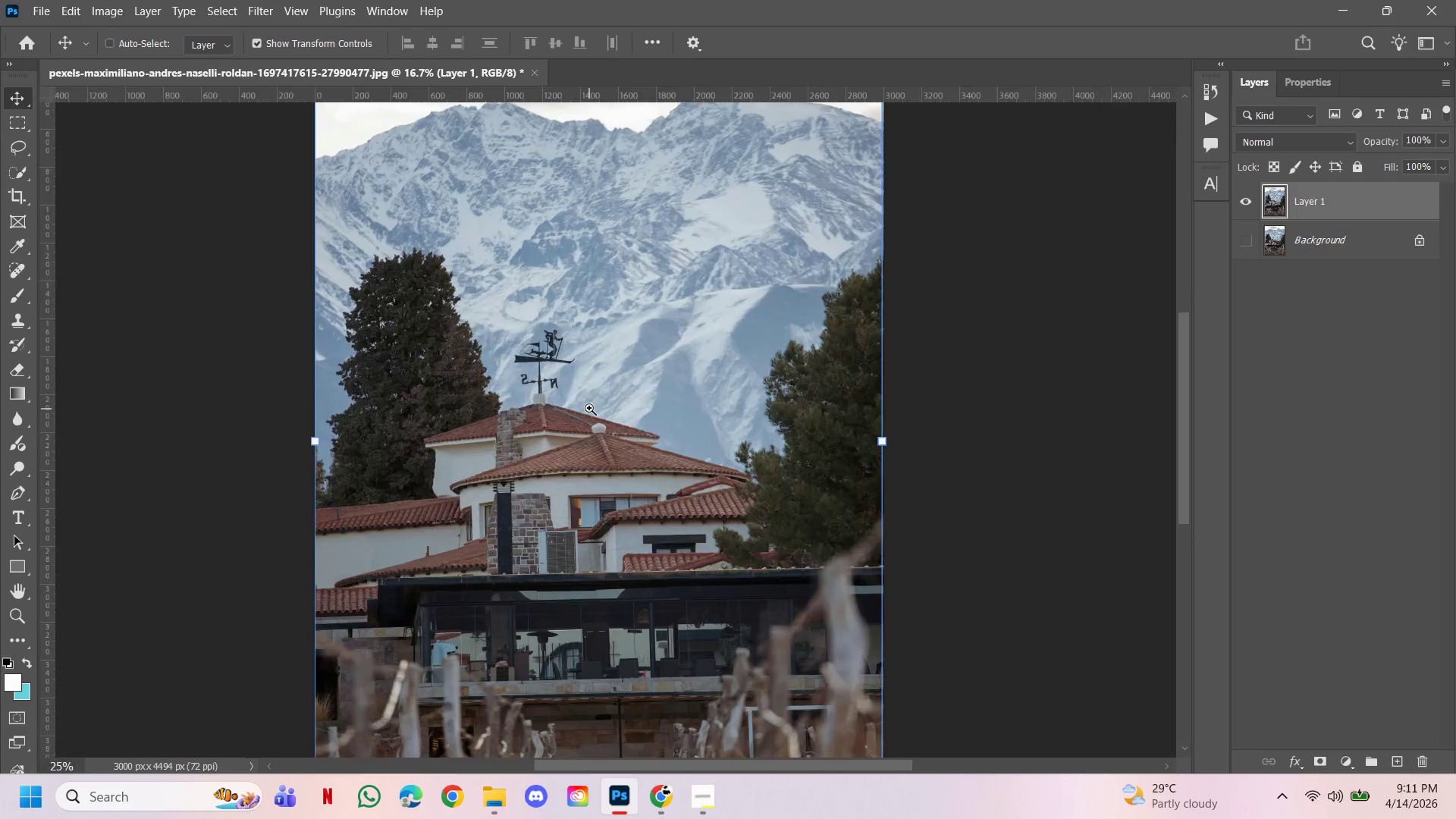 
double_click([589, 408])
 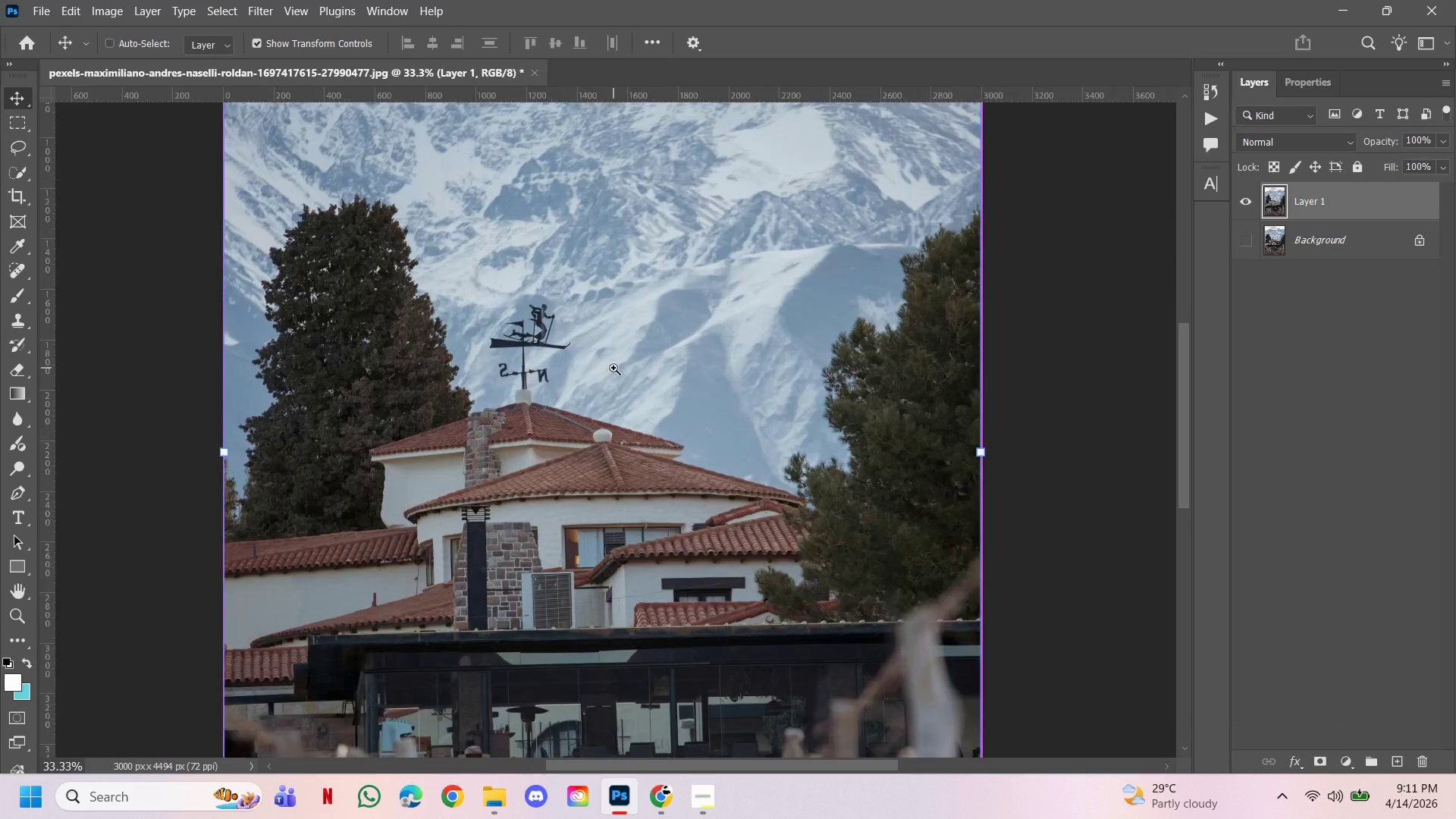 
triple_click([613, 368])
 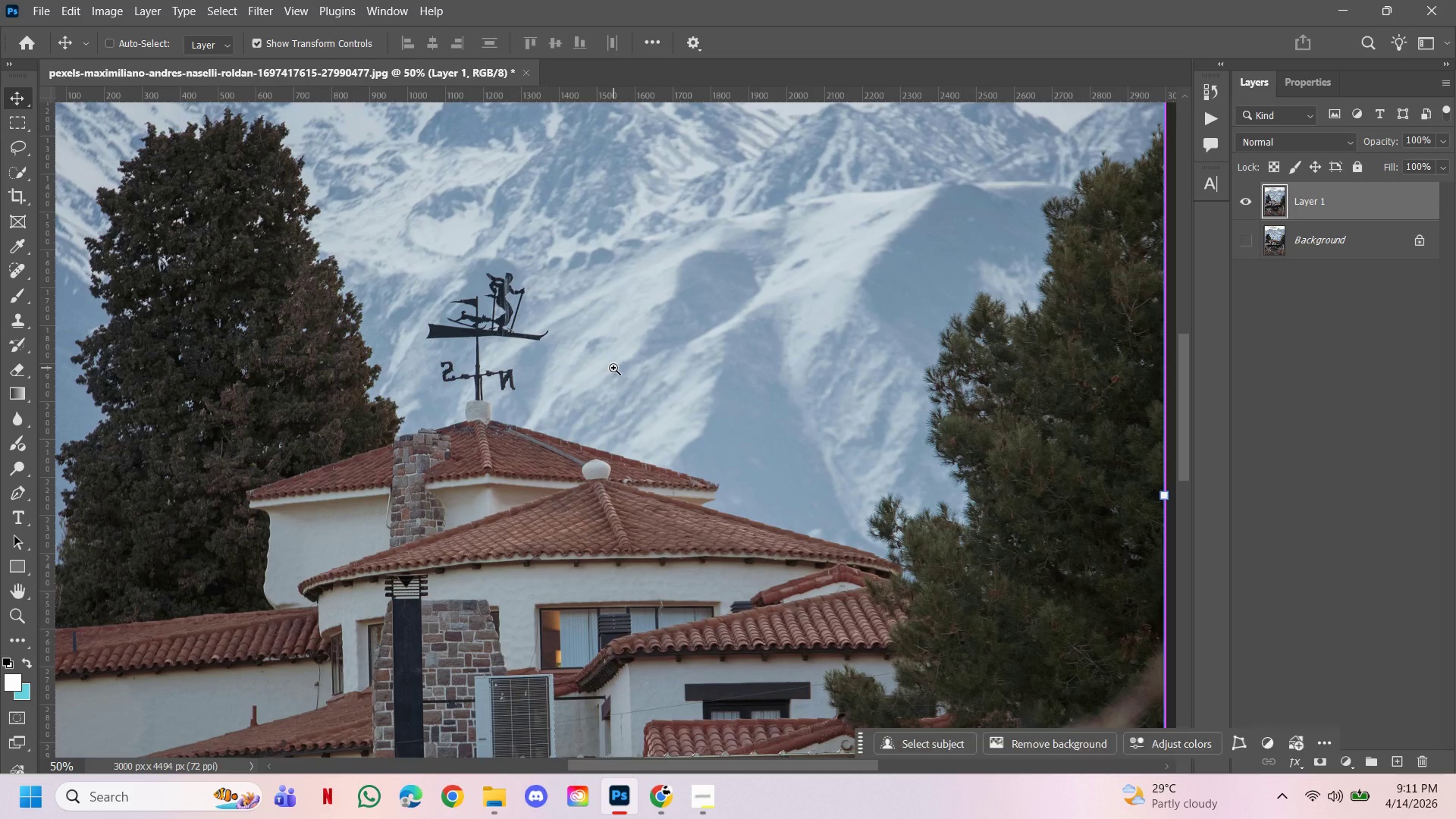 
hold_key(key=Space, duration=3.62)
 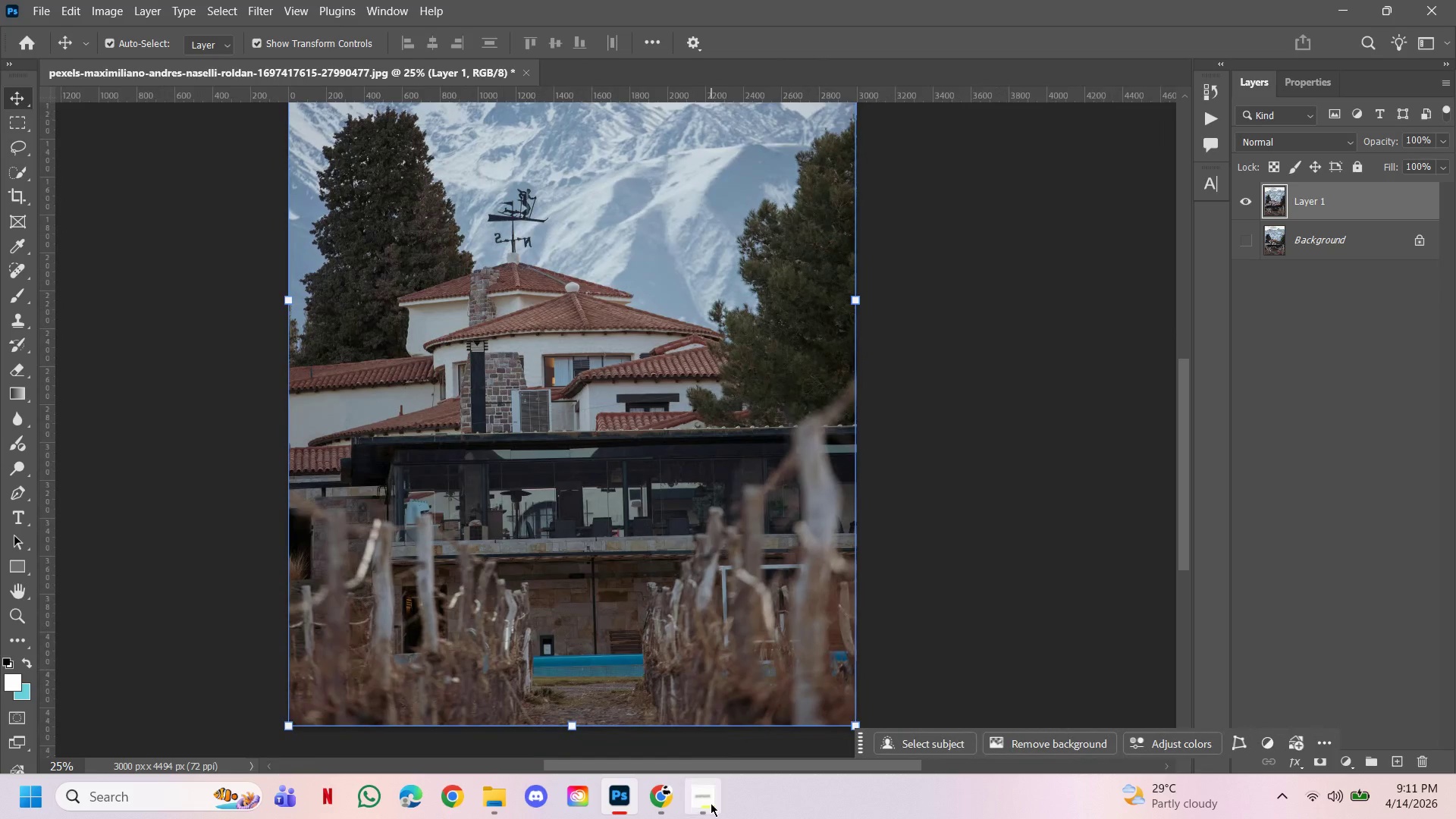 
hold_key(key=AltLeft, duration=1.26)
double_click([604, 451])
 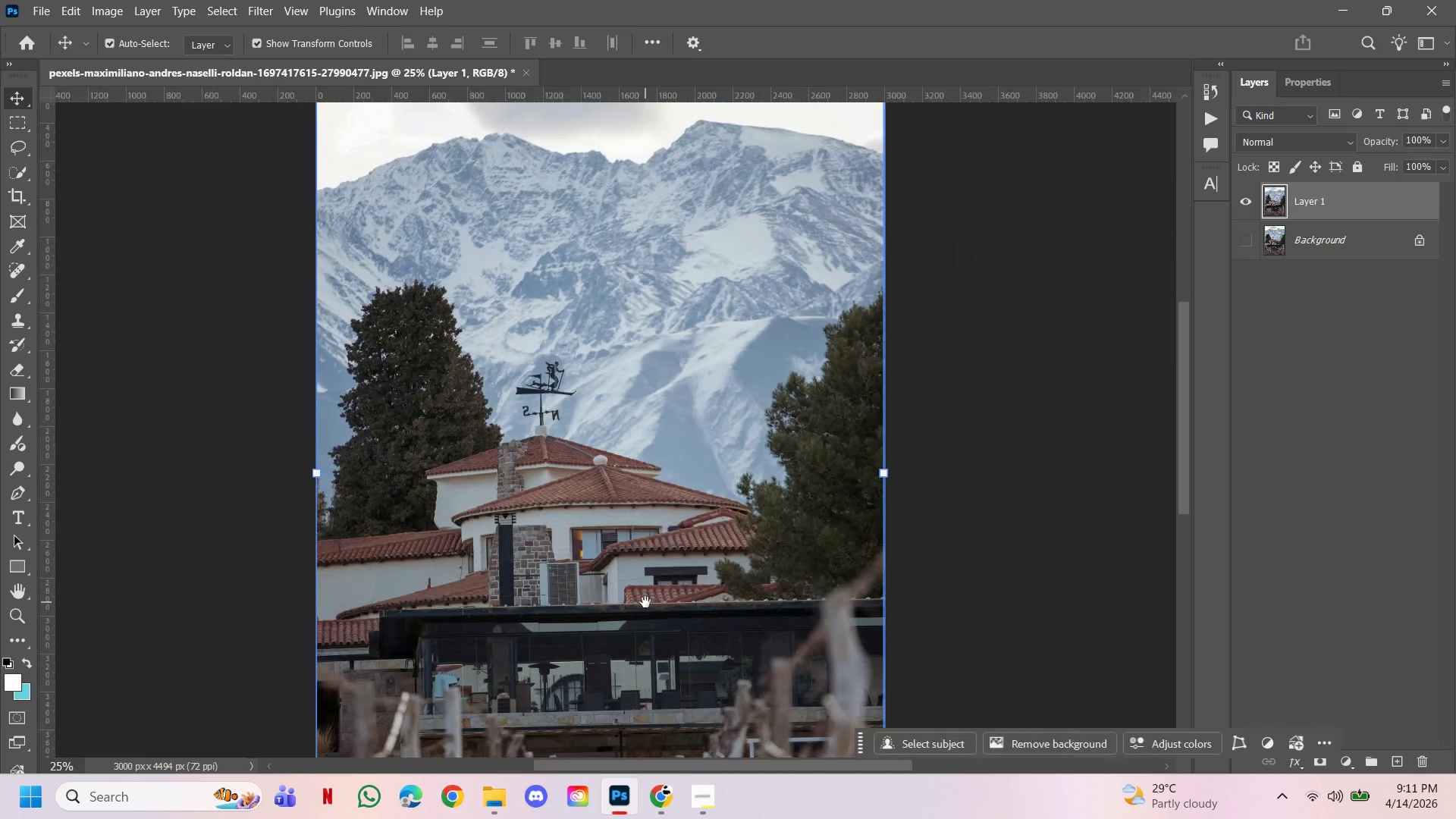 
left_click_drag(start_coordinate=[645, 602], to_coordinate=[627, 499])
 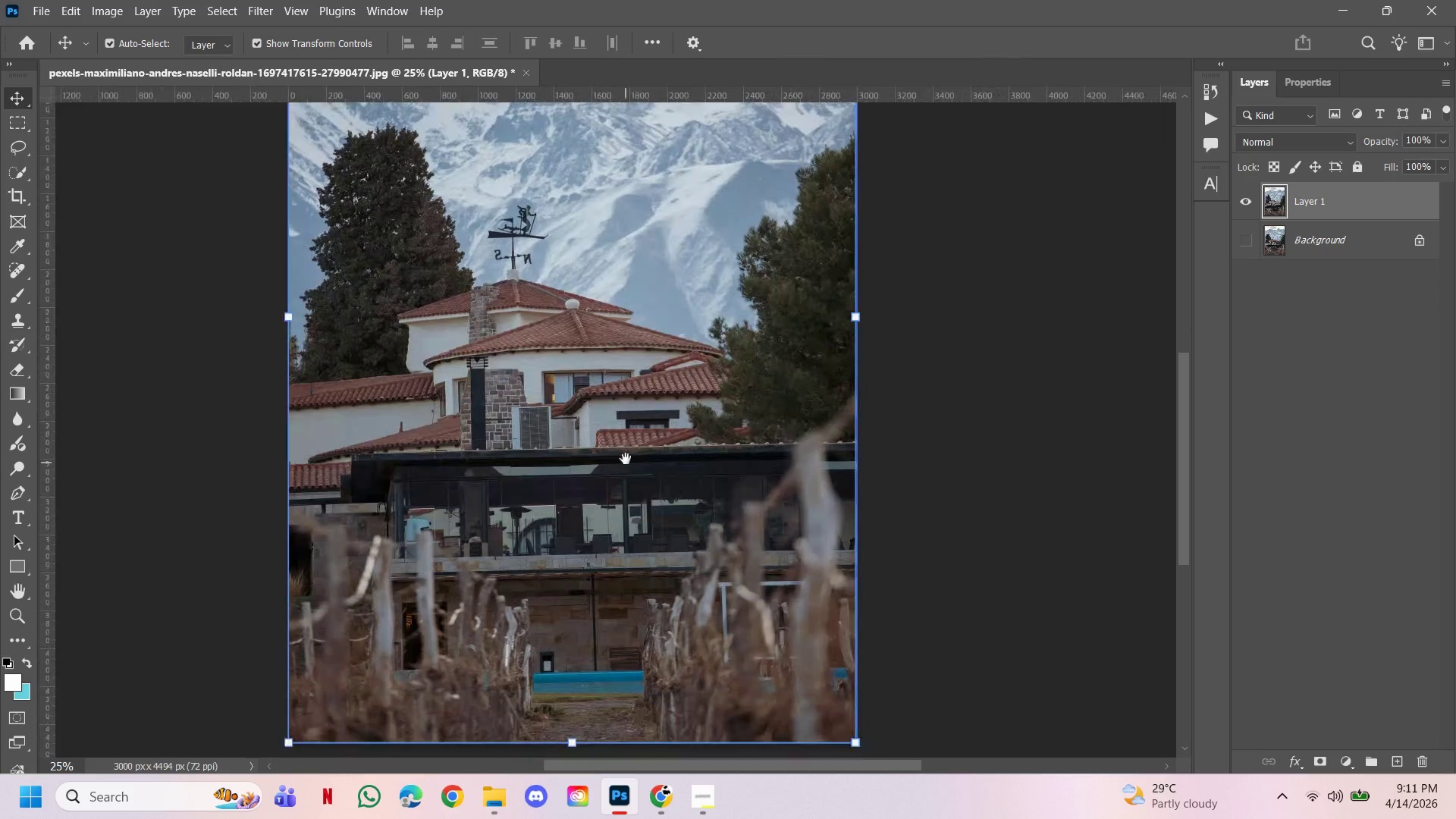 
left_click_drag(start_coordinate=[626, 475], to_coordinate=[626, 459])
 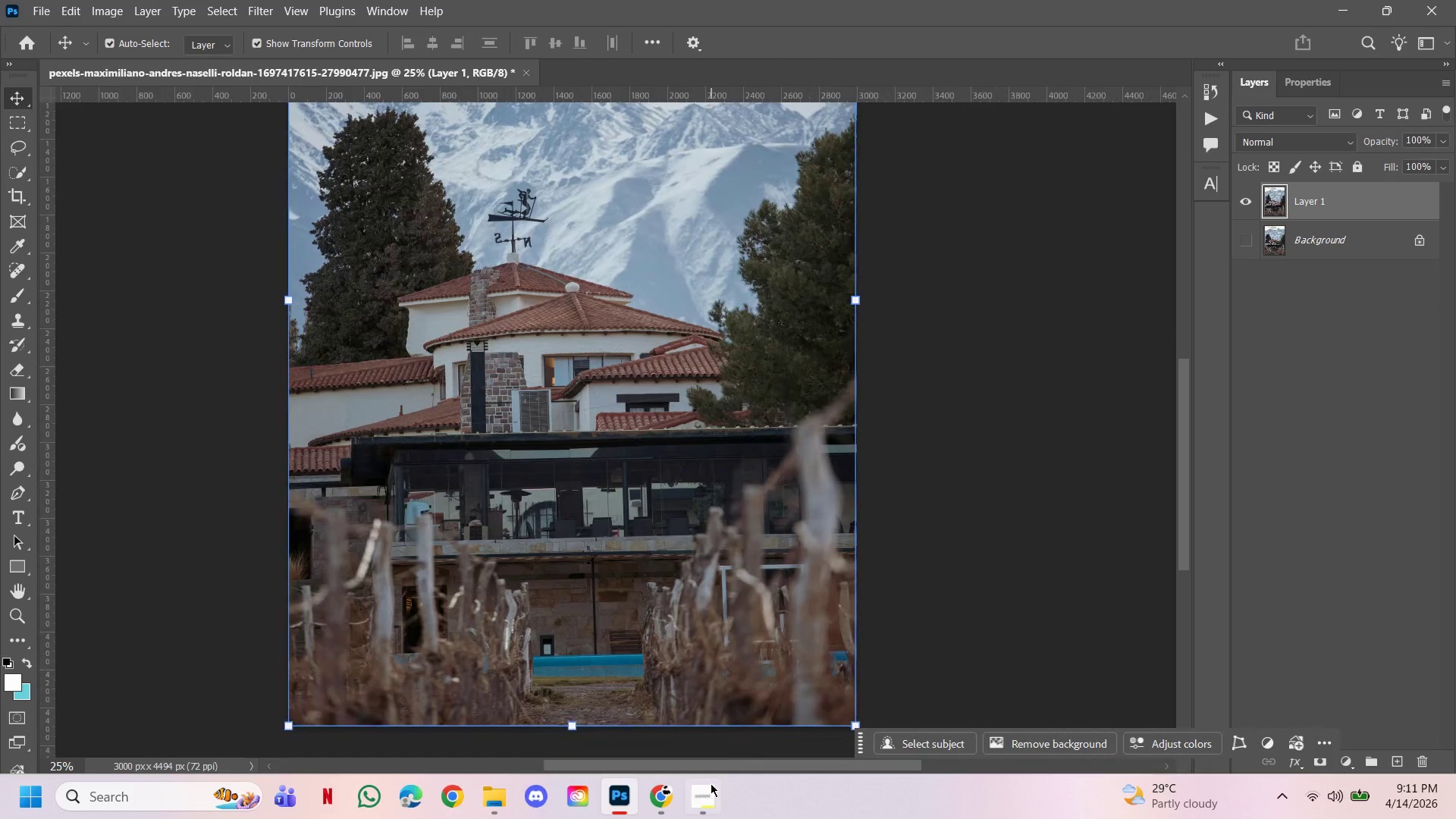 
left_click([711, 804])